 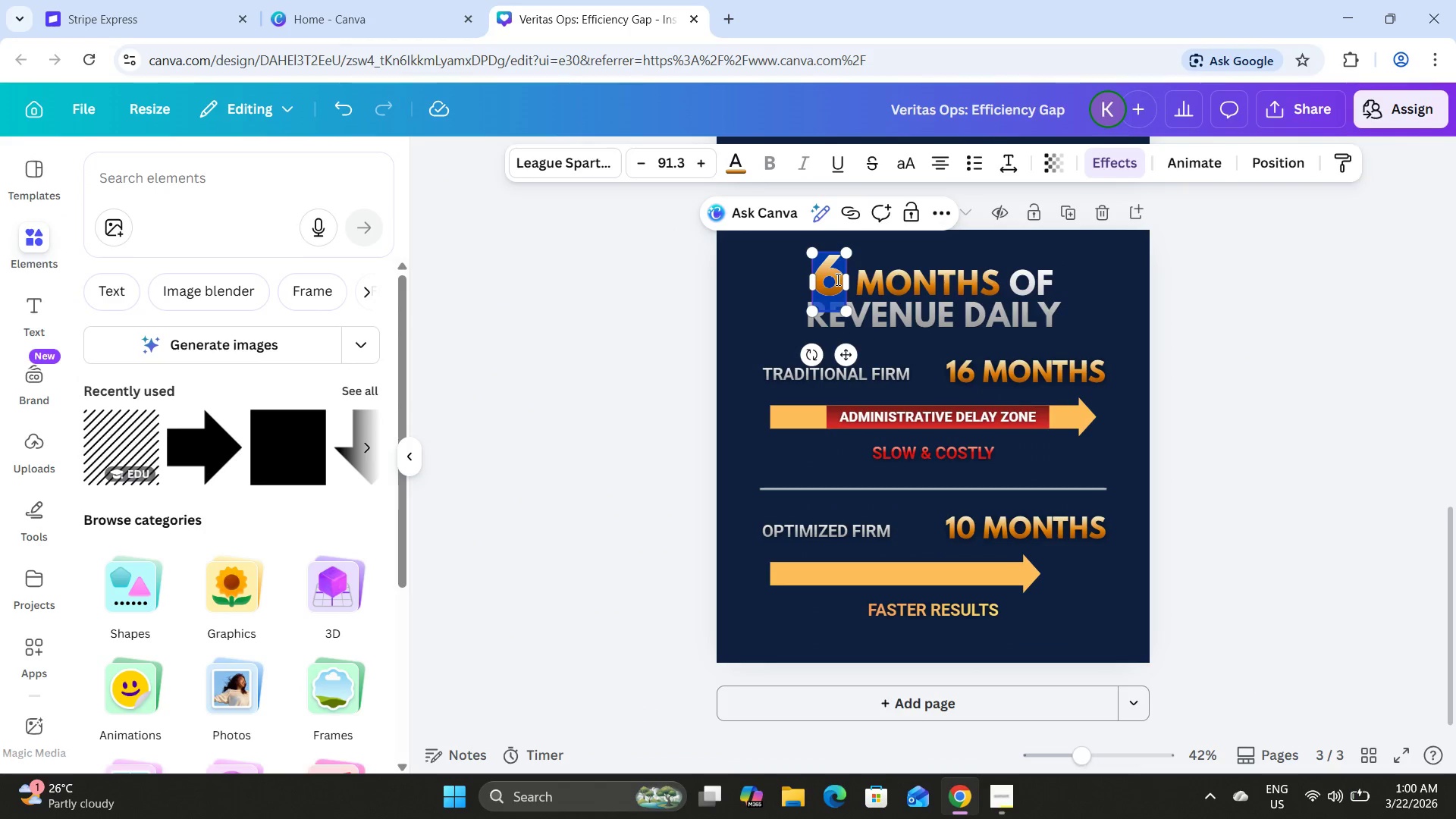 
key(1)
 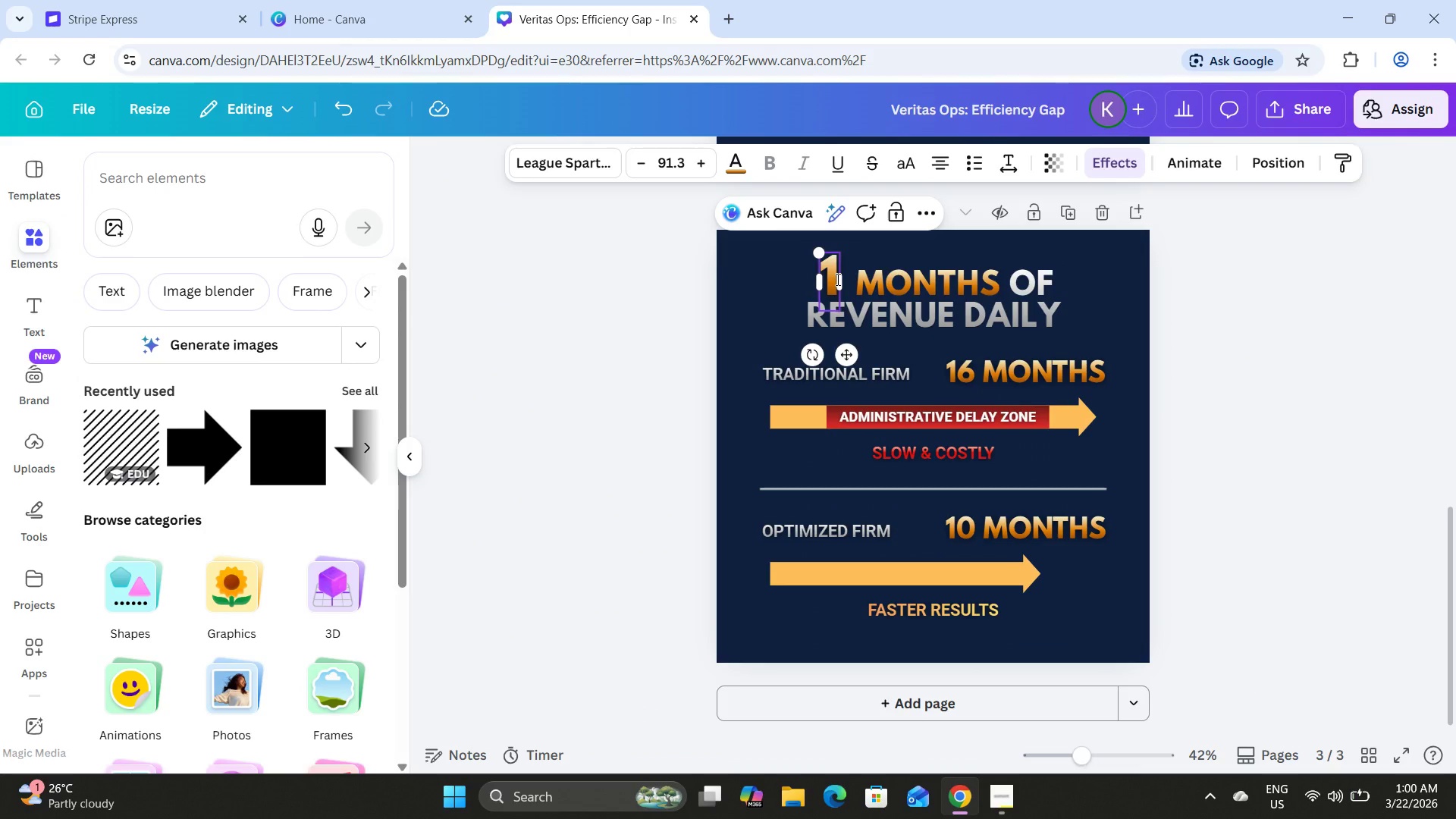 
key(Slash)
 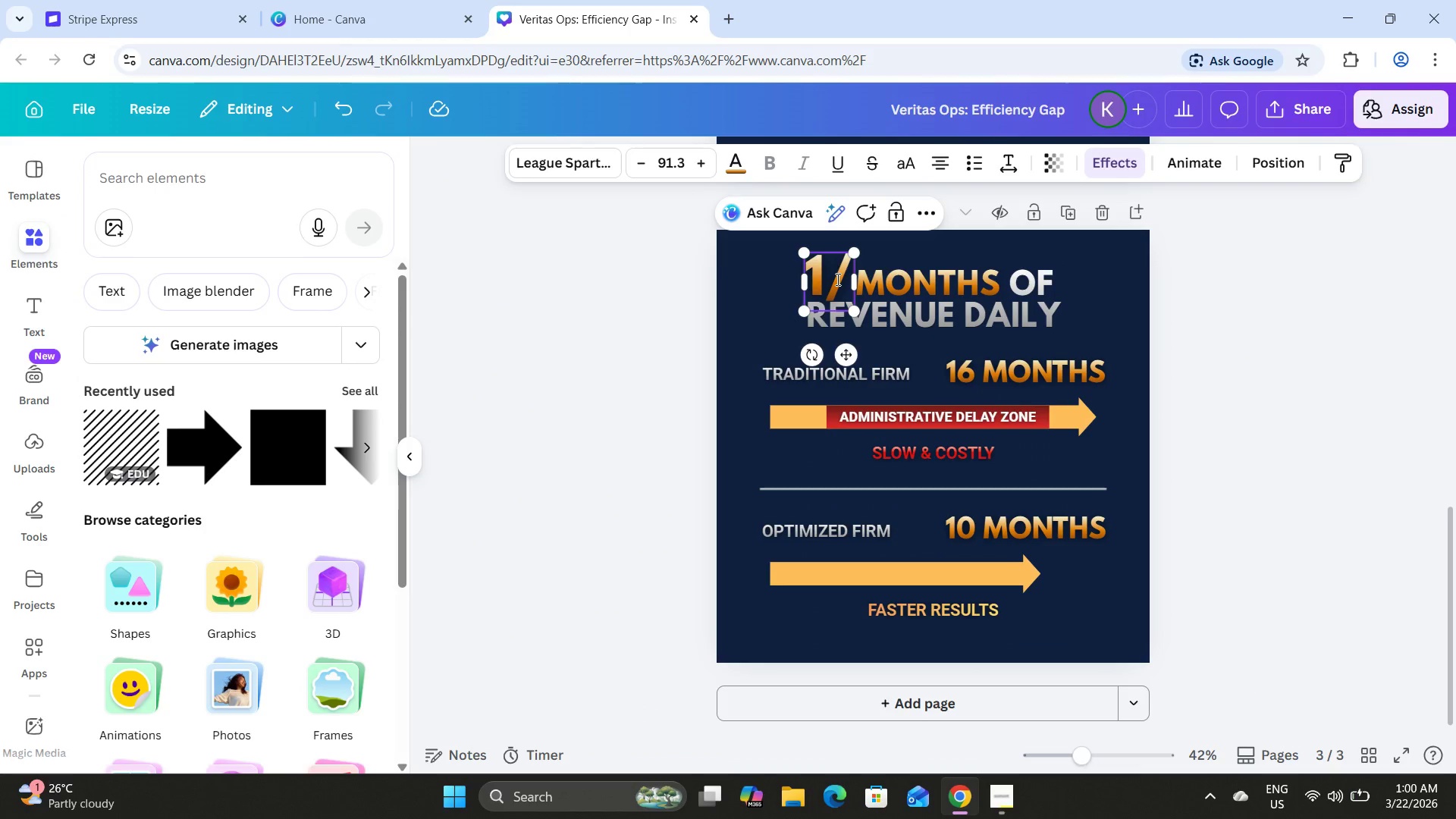 
key(3)
 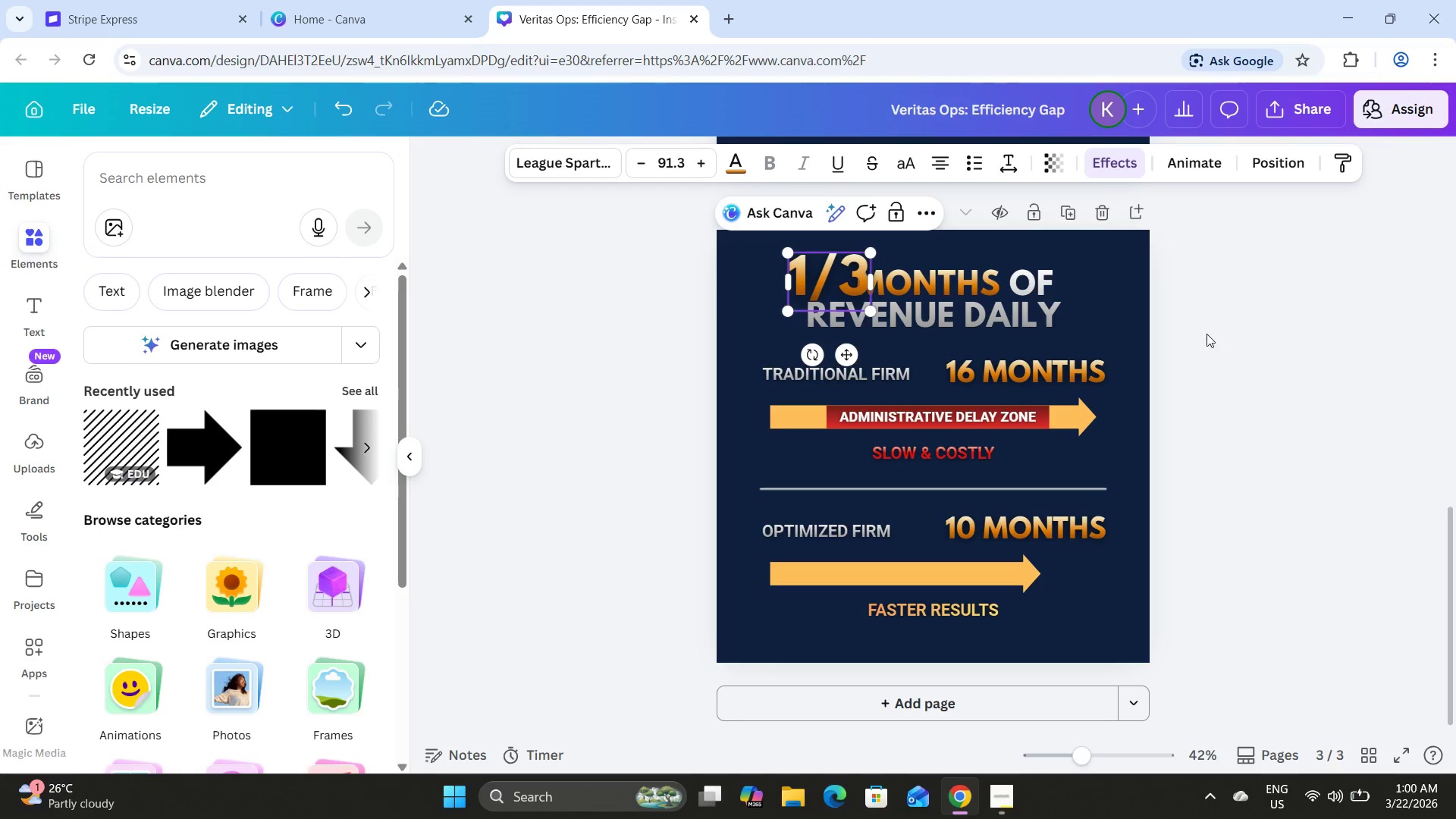 
double_click([967, 298])
 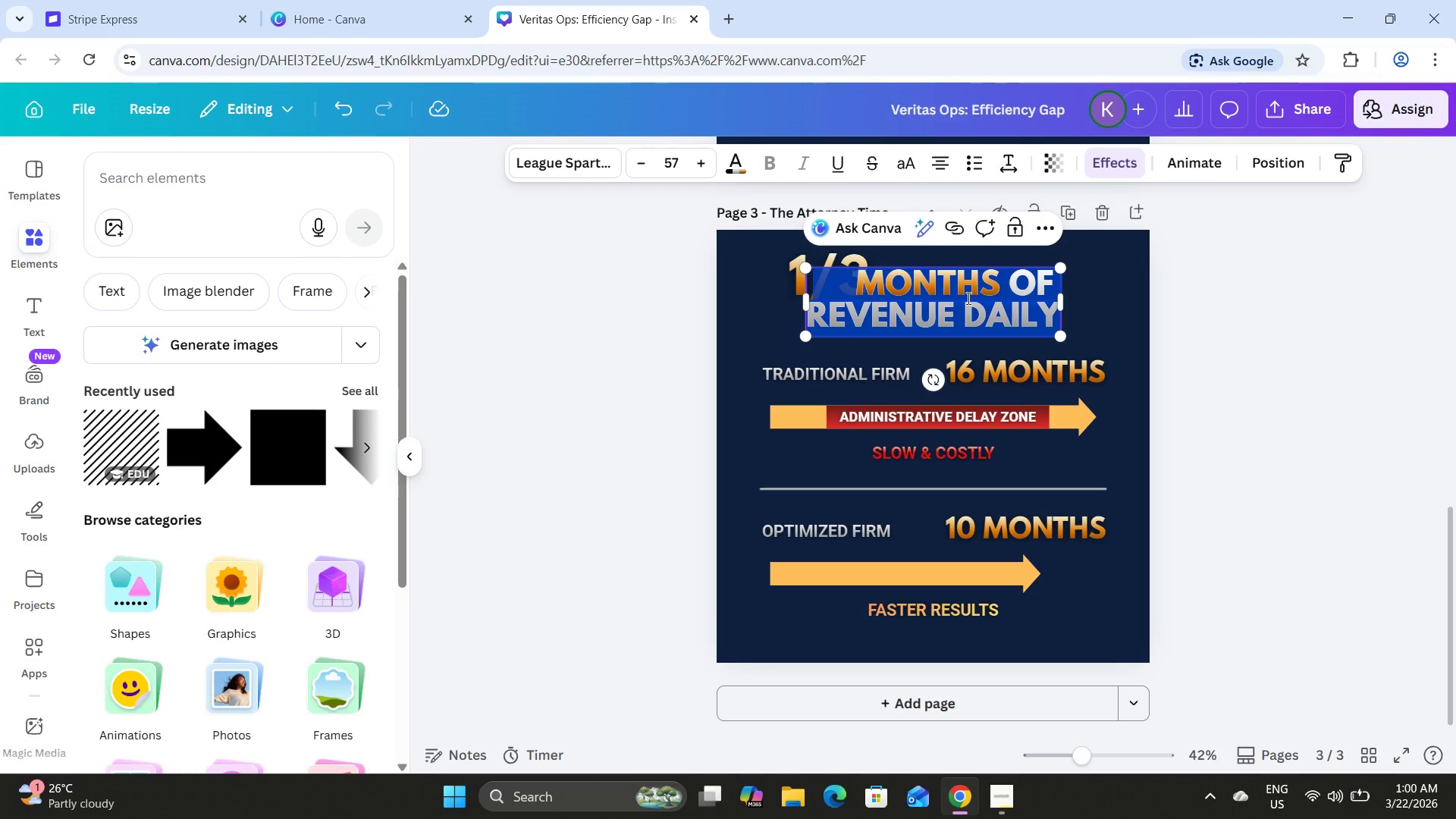 
type(of )
key(Backspace)
key(Backspace)
key(Backspace)
type(OF YOUR DAY )
 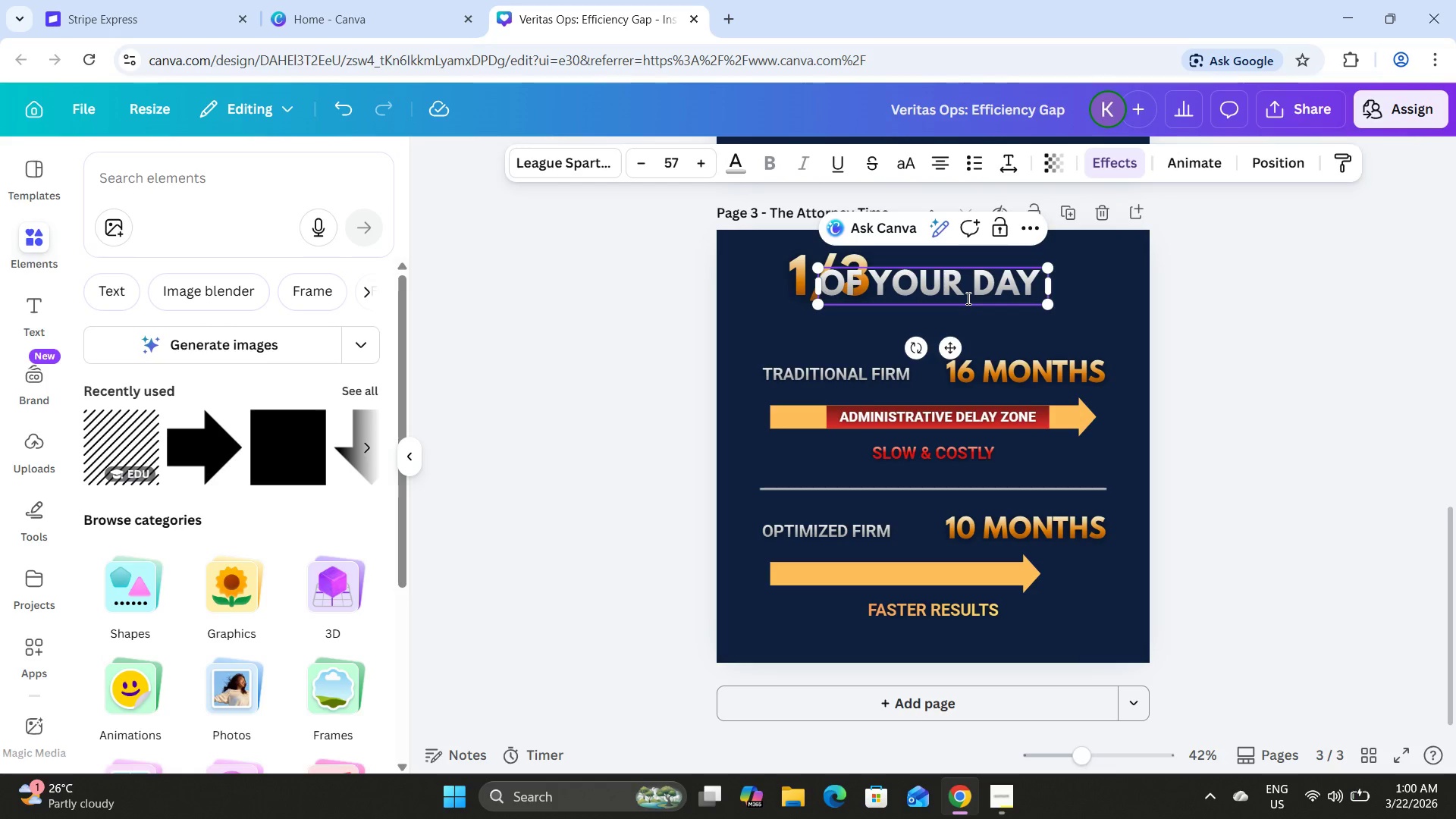 
key(Backspace)
 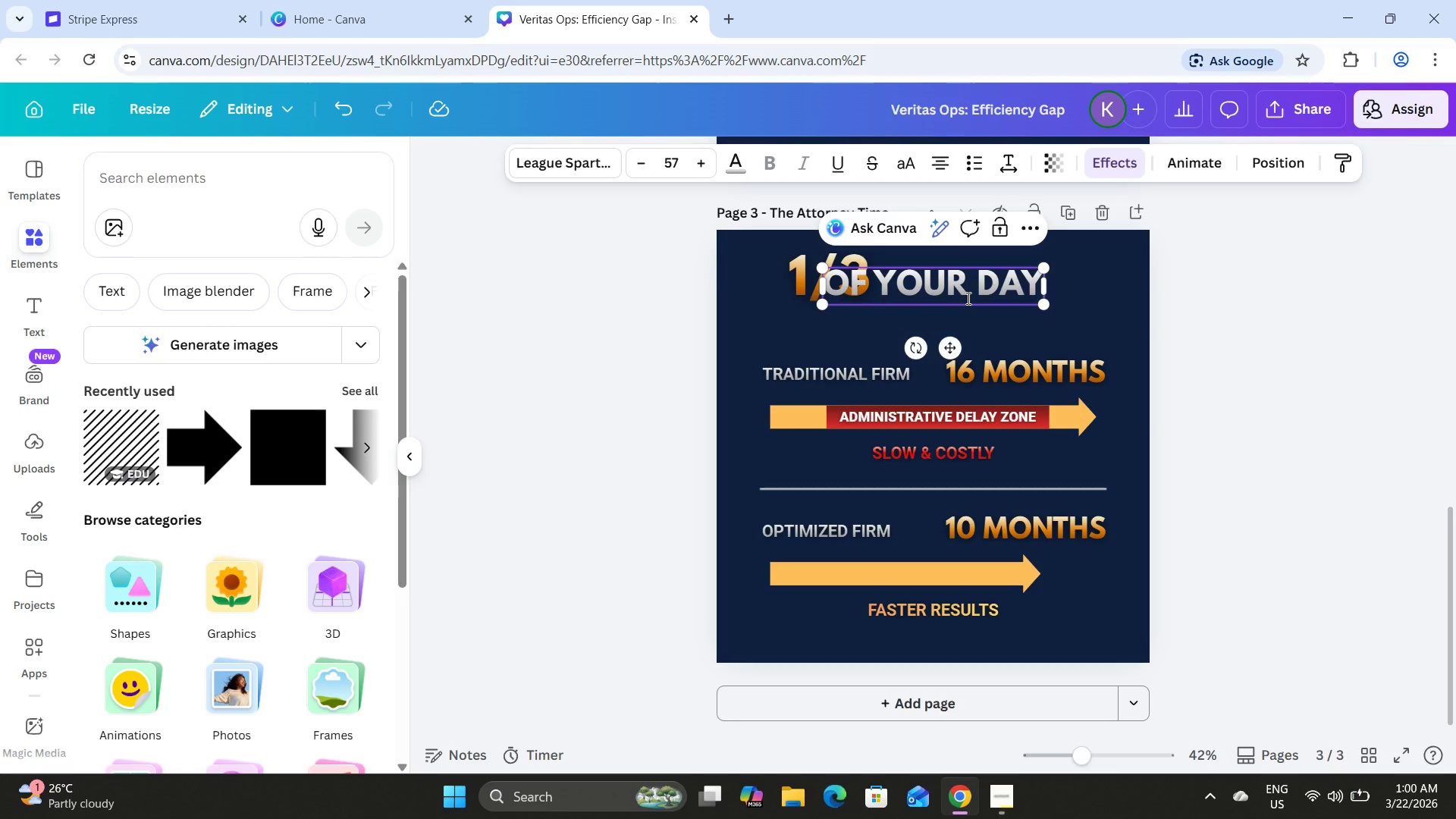 
key(Shift+ShiftLeft)
 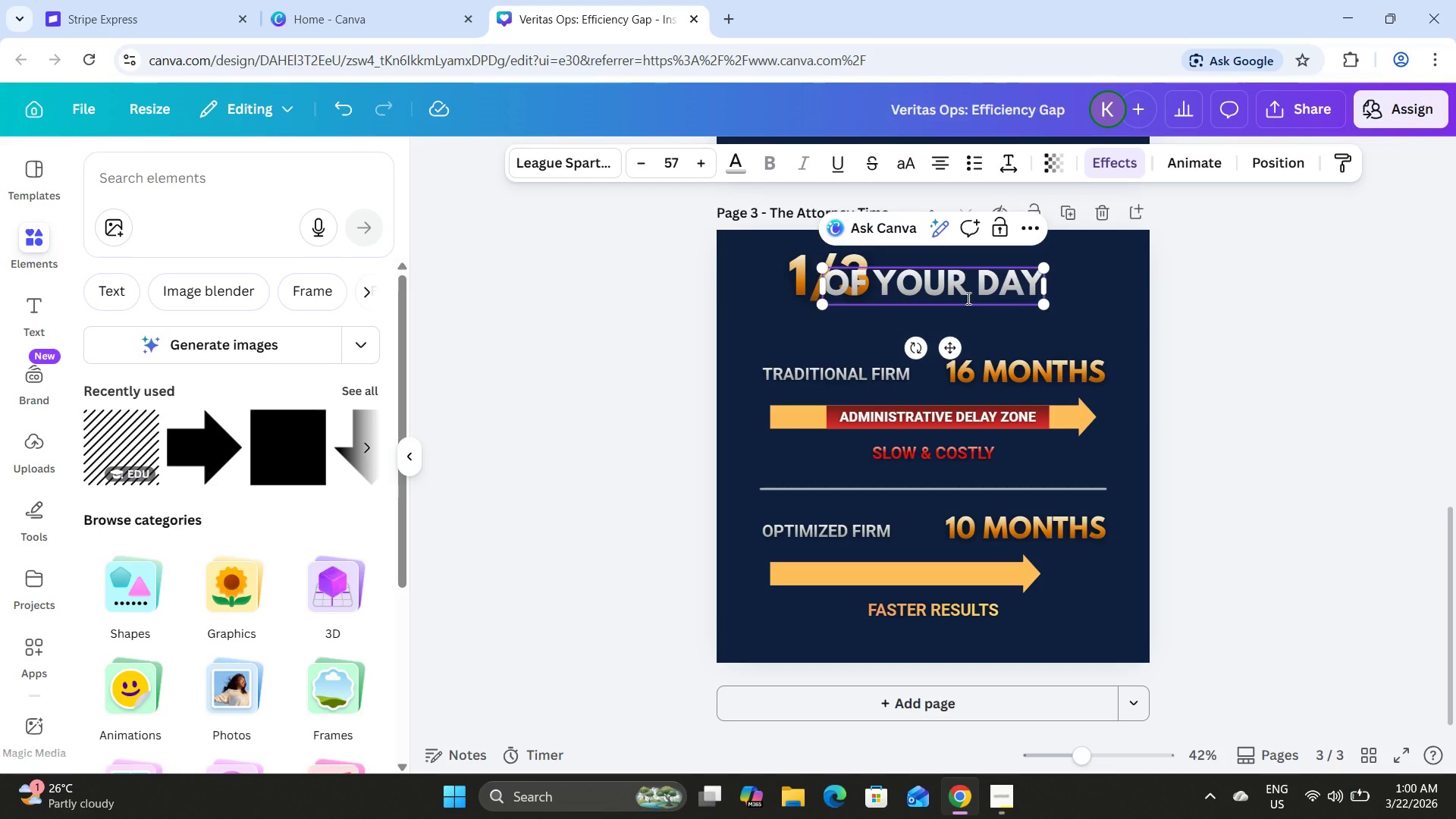 
key(Enter)
 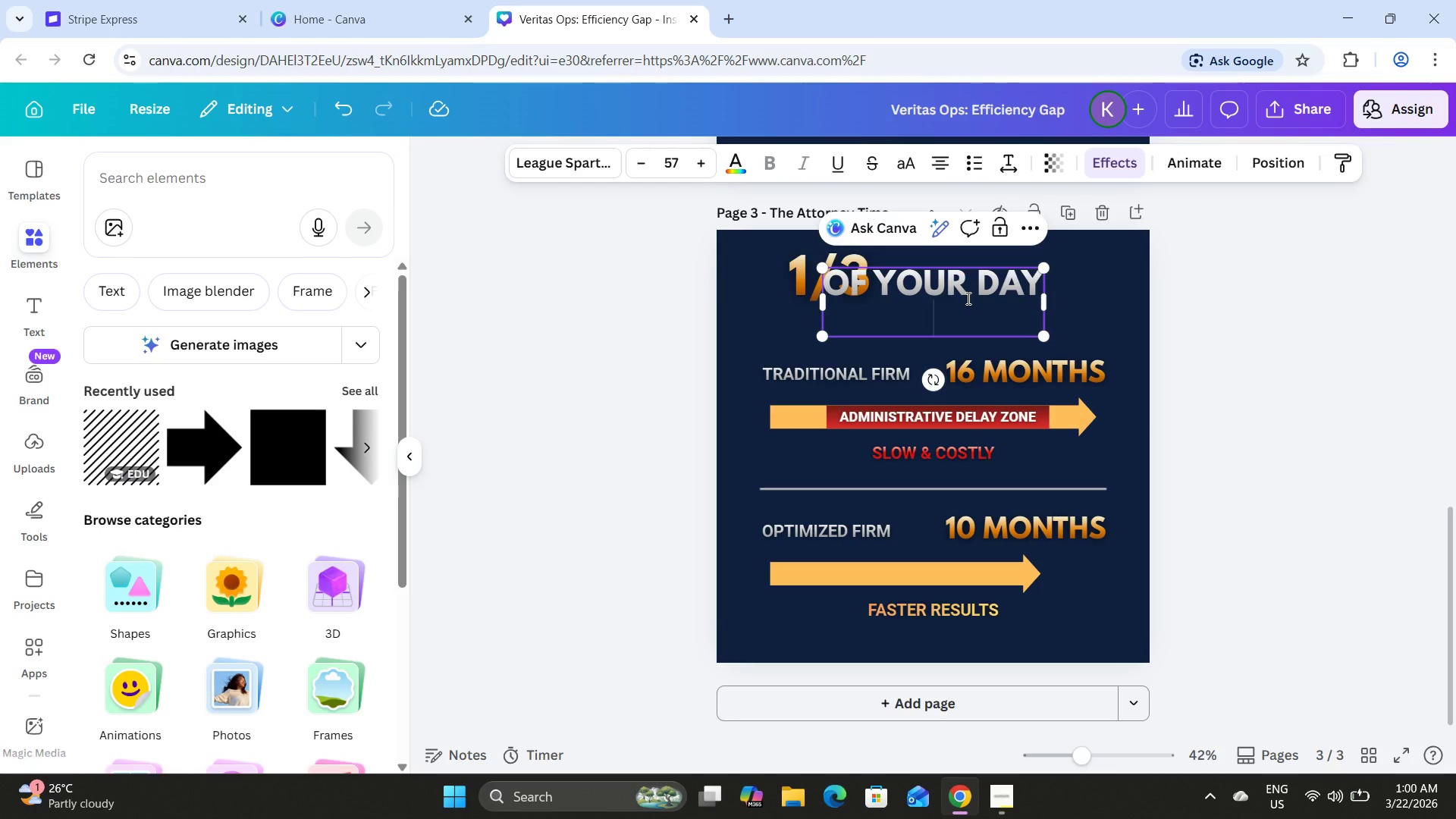 
type(IS WASTED!)
 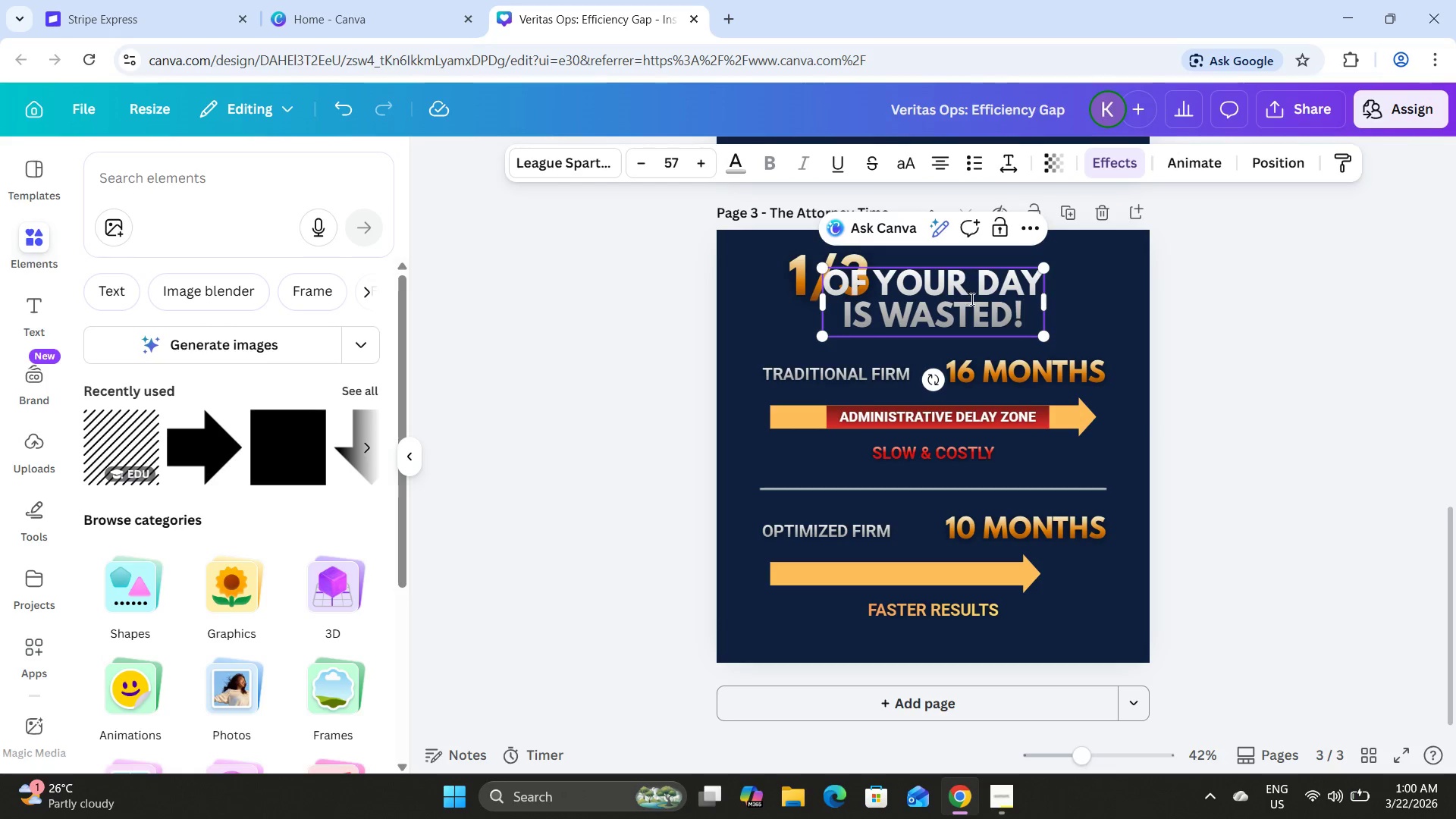 
left_click([1329, 393])
 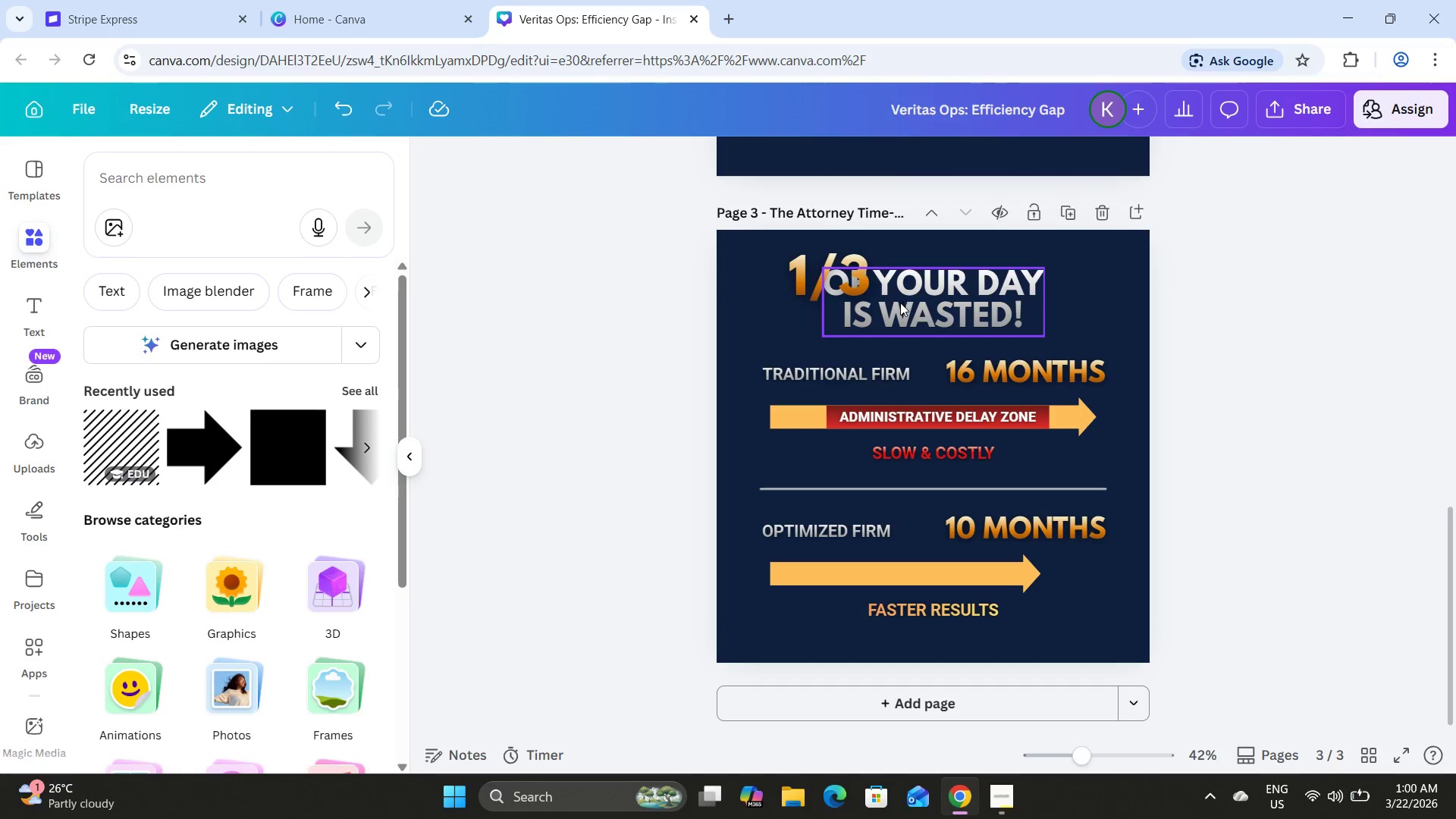 
left_click([900, 303])
 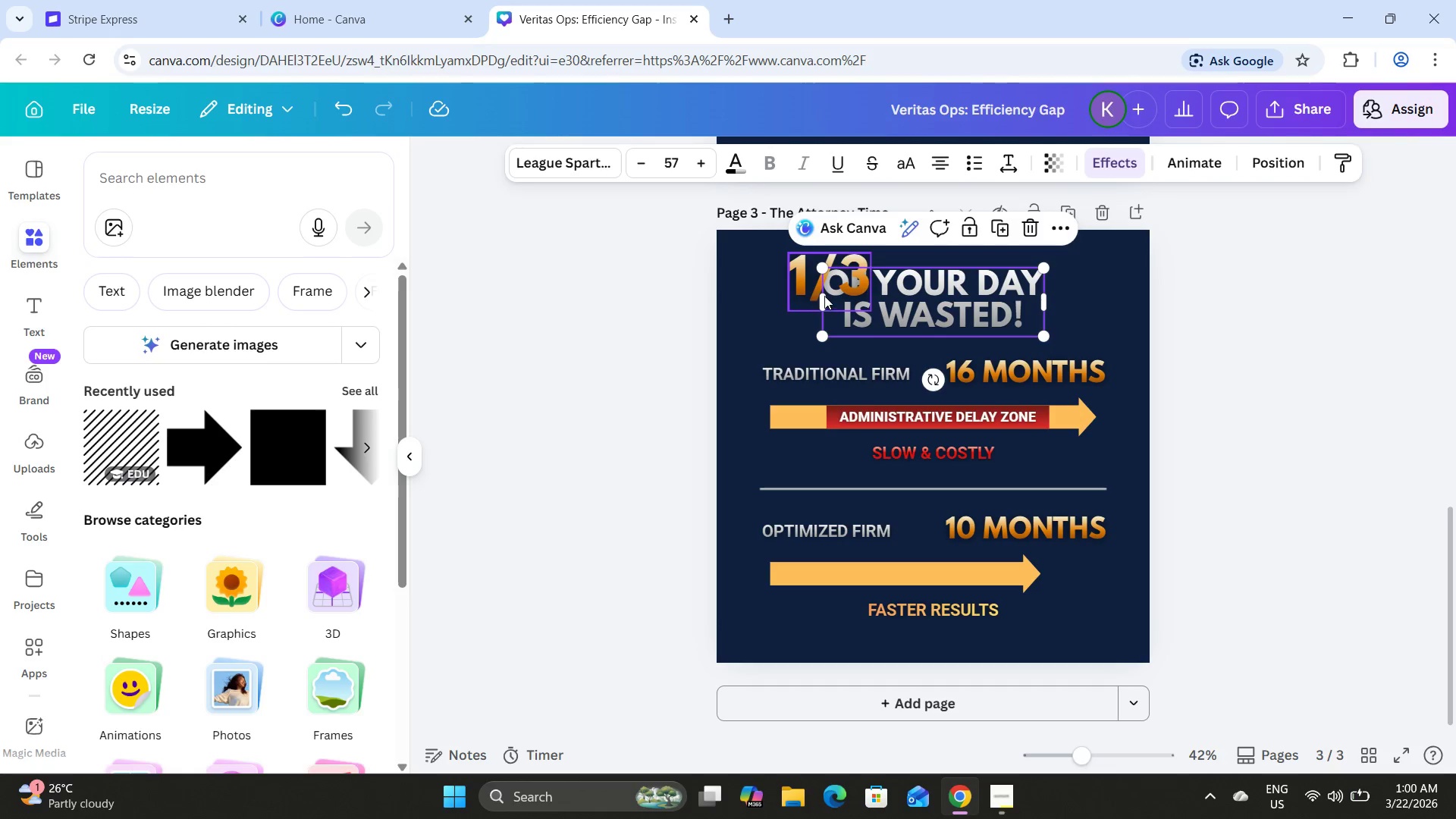 
left_click([824, 290])
 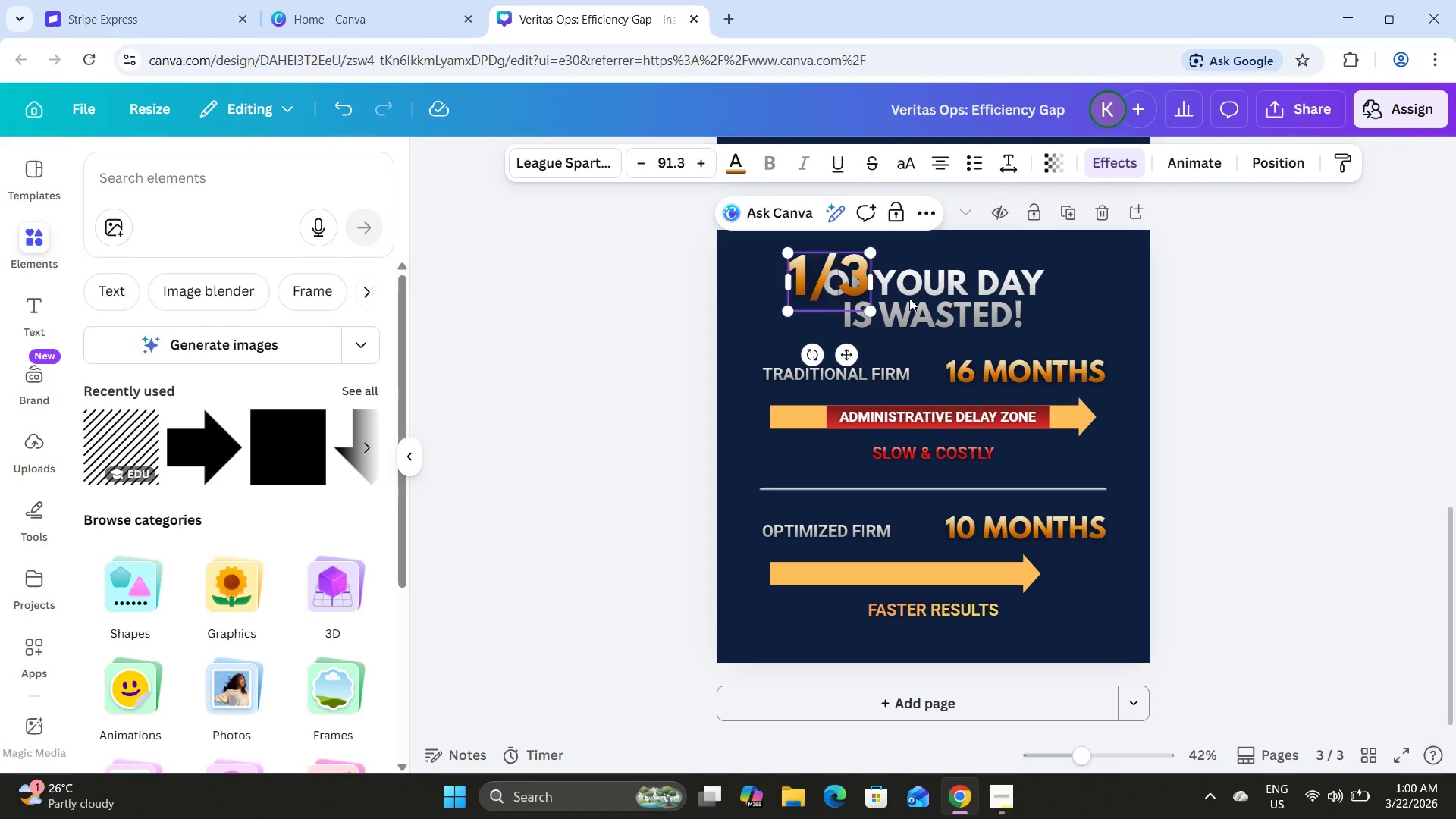 
double_click([934, 300])
 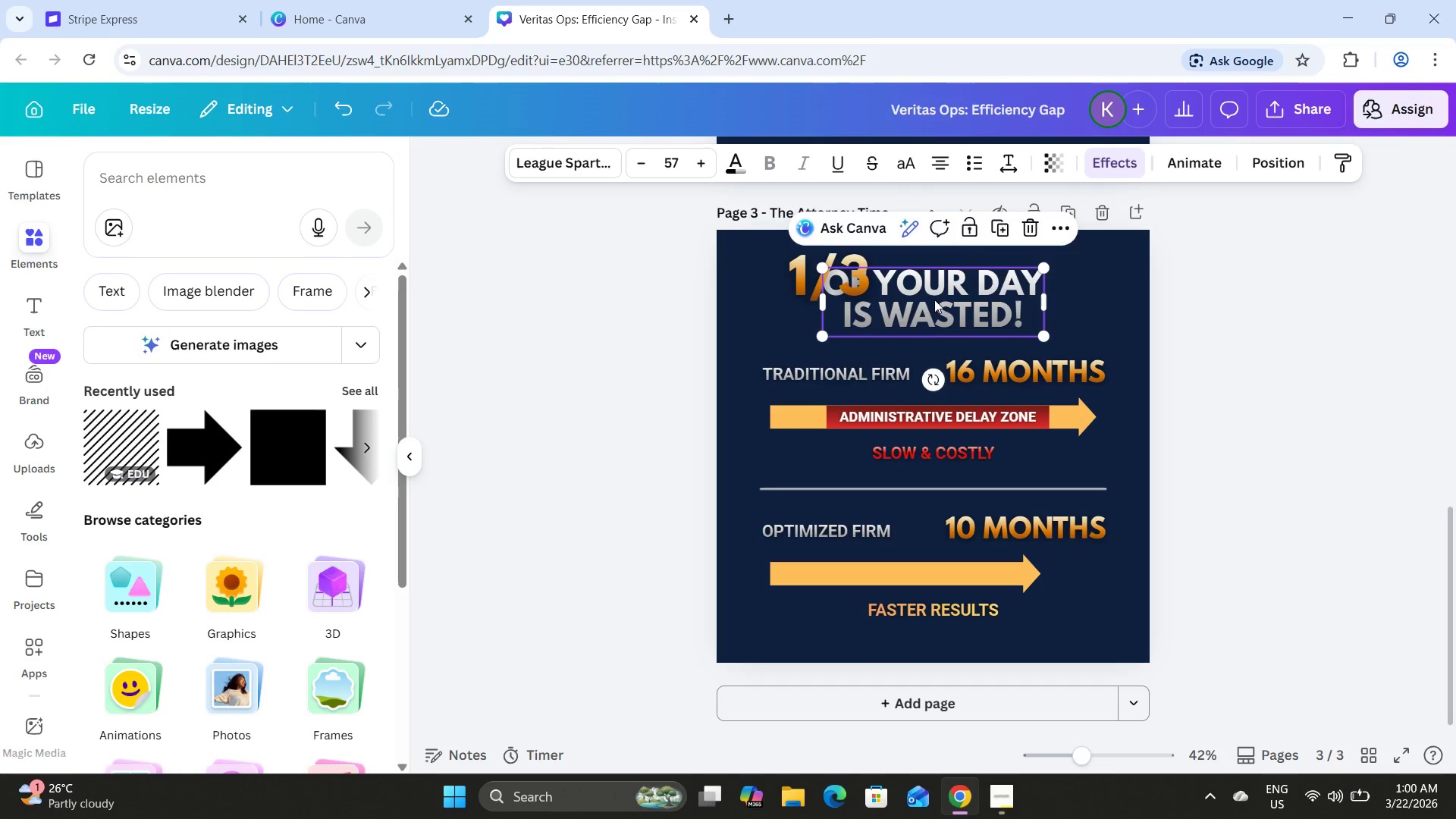 
triple_click([934, 300])
 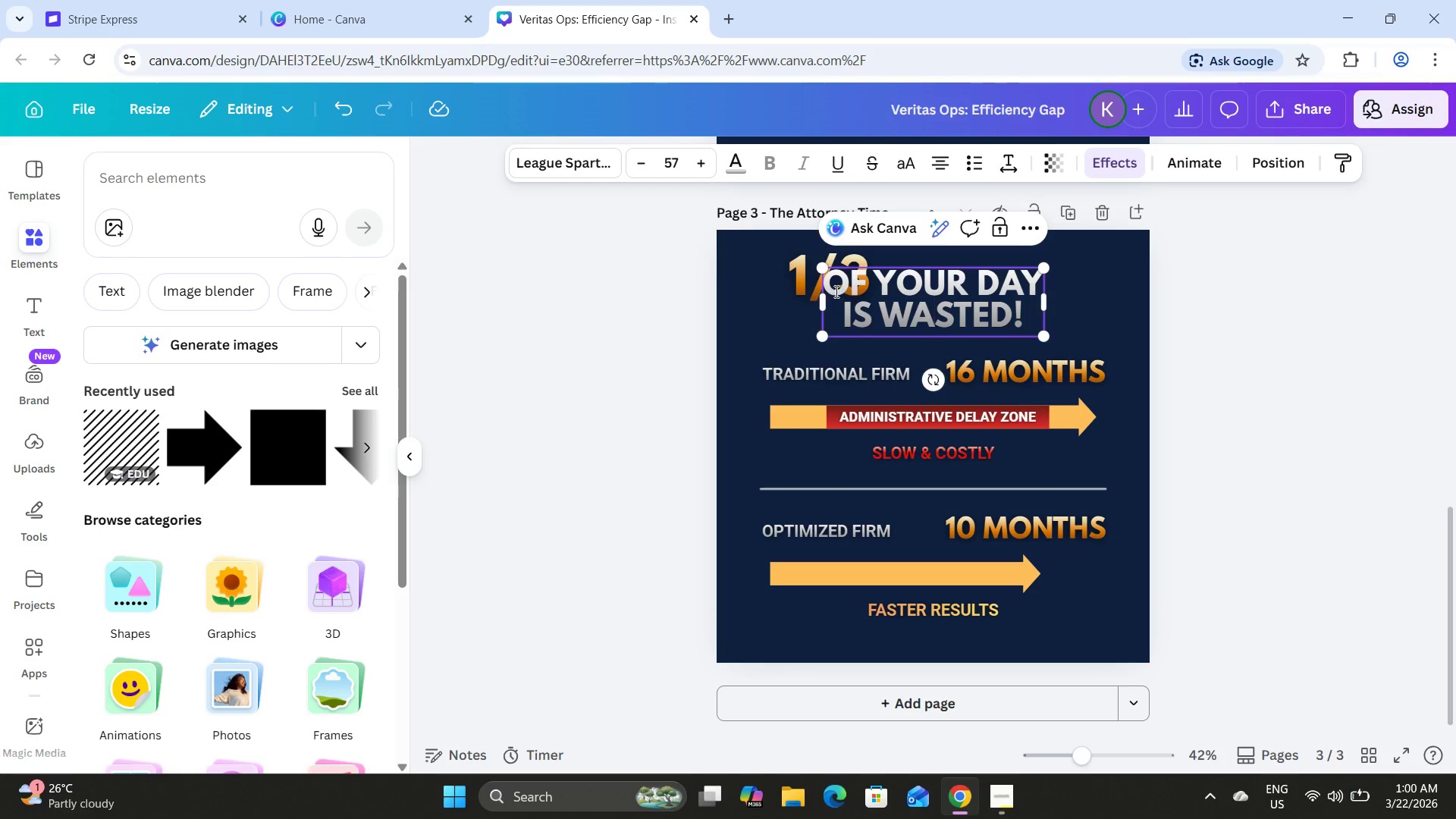 
left_click([829, 290])
 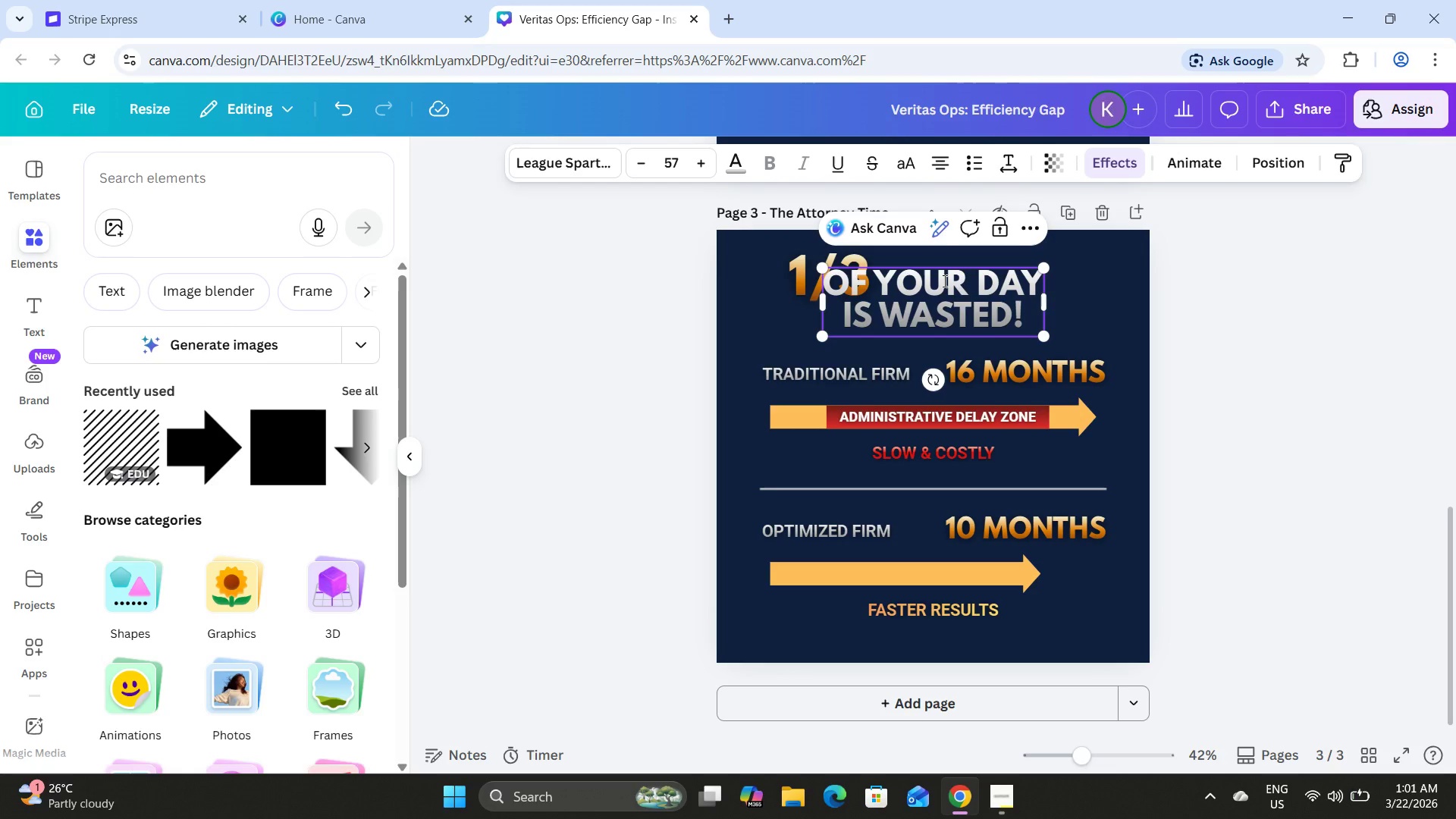 
key(Space)
 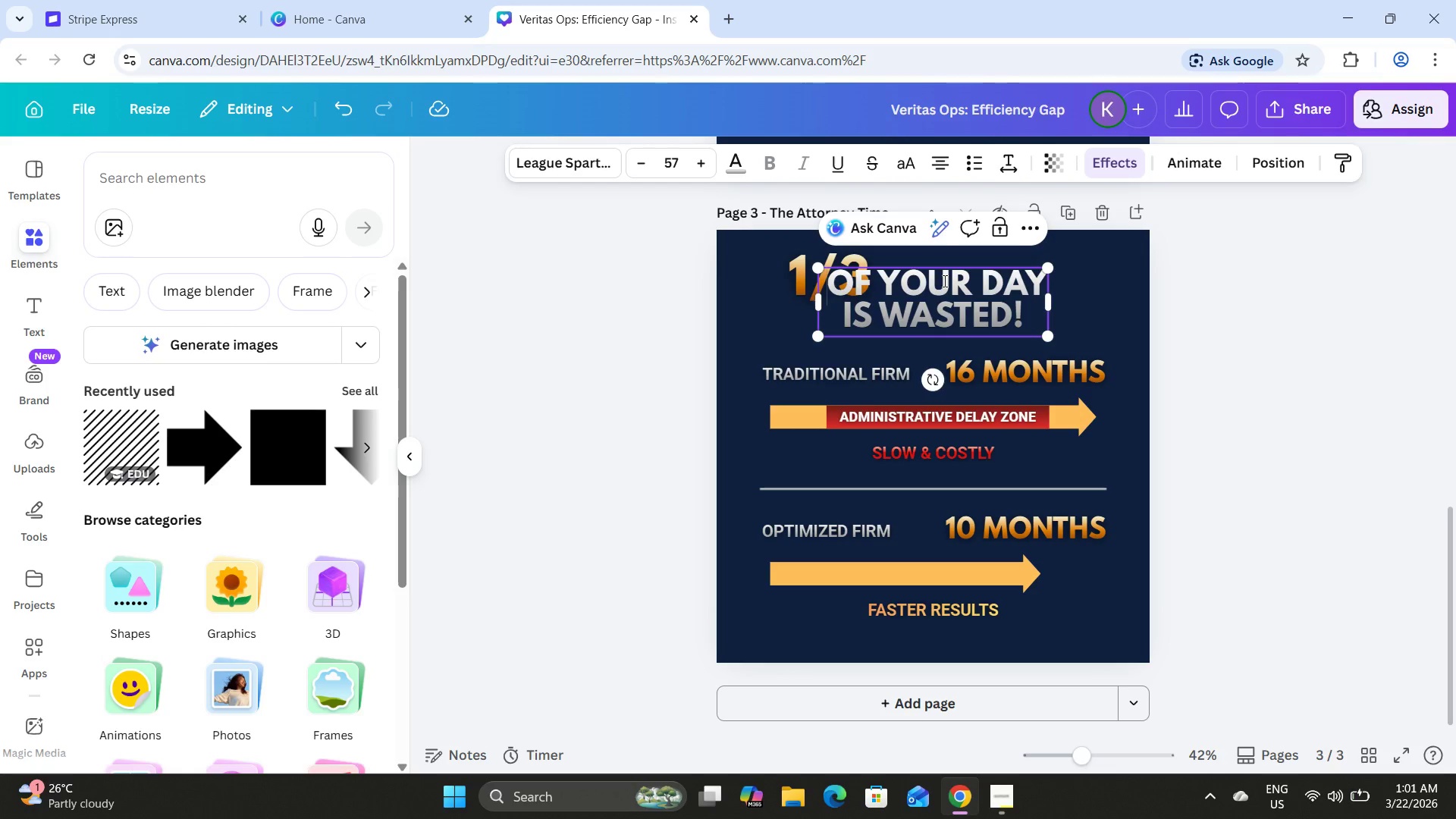 
key(Space)
 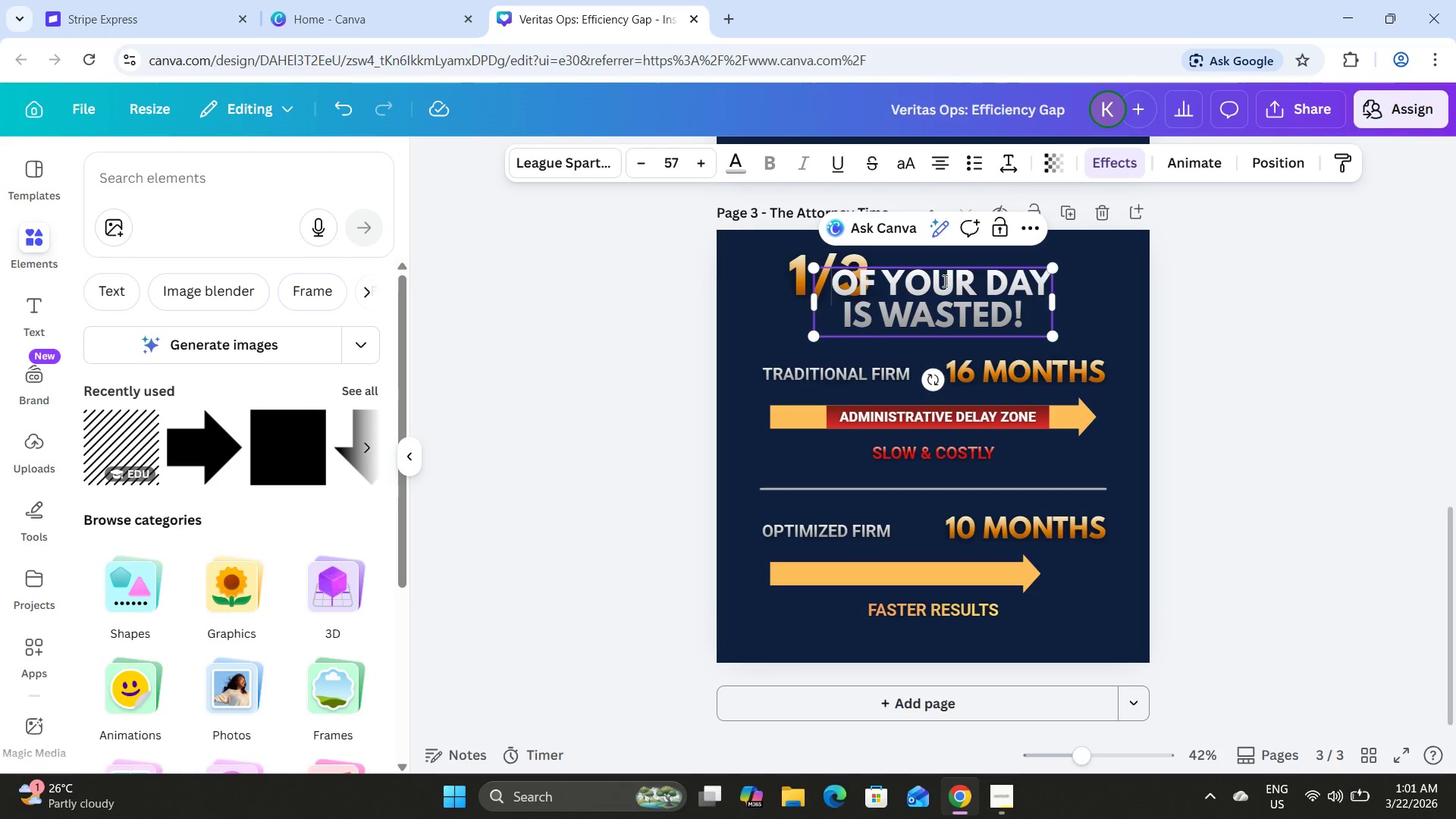 
key(Space)
 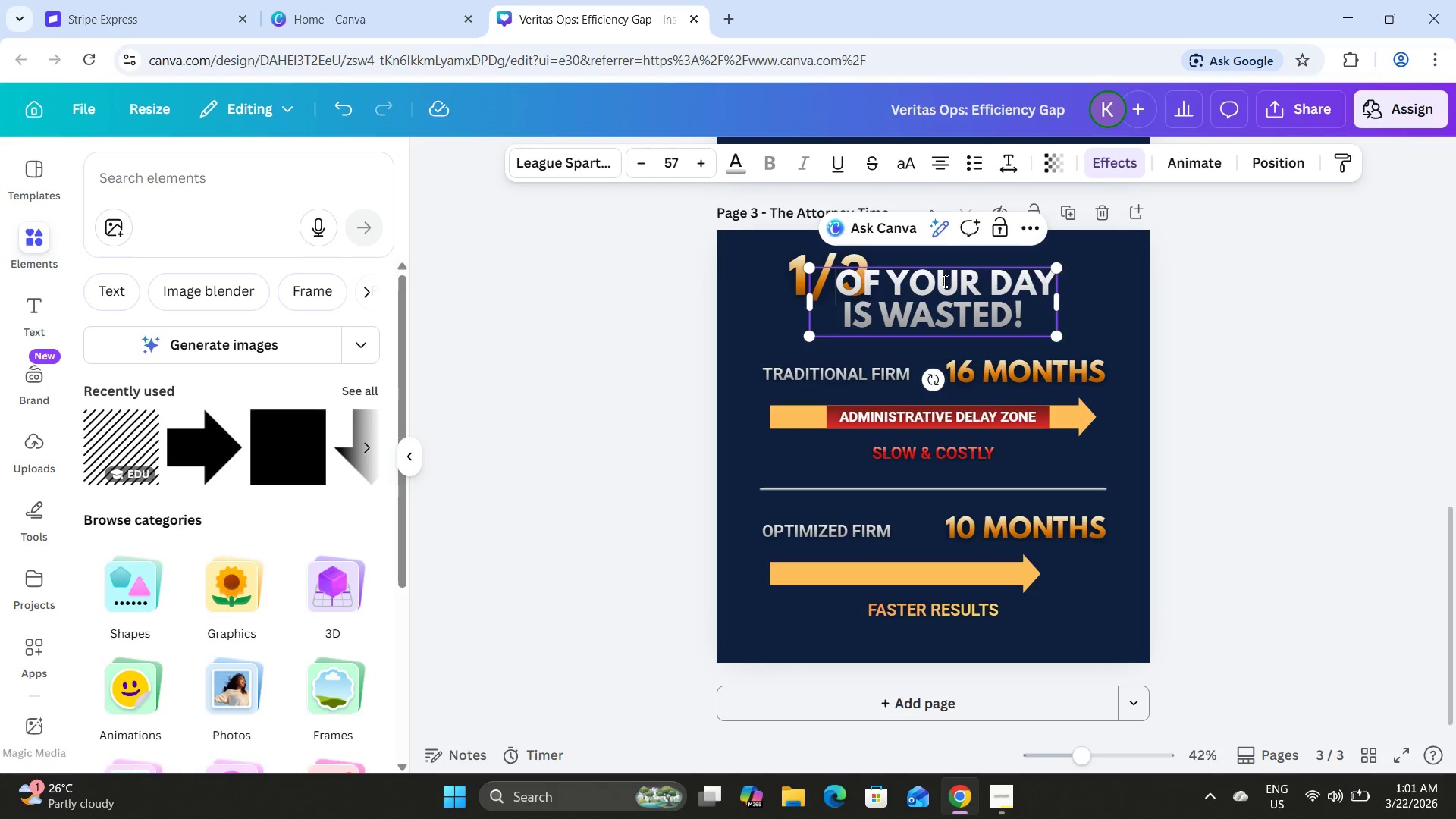 
key(Space)
 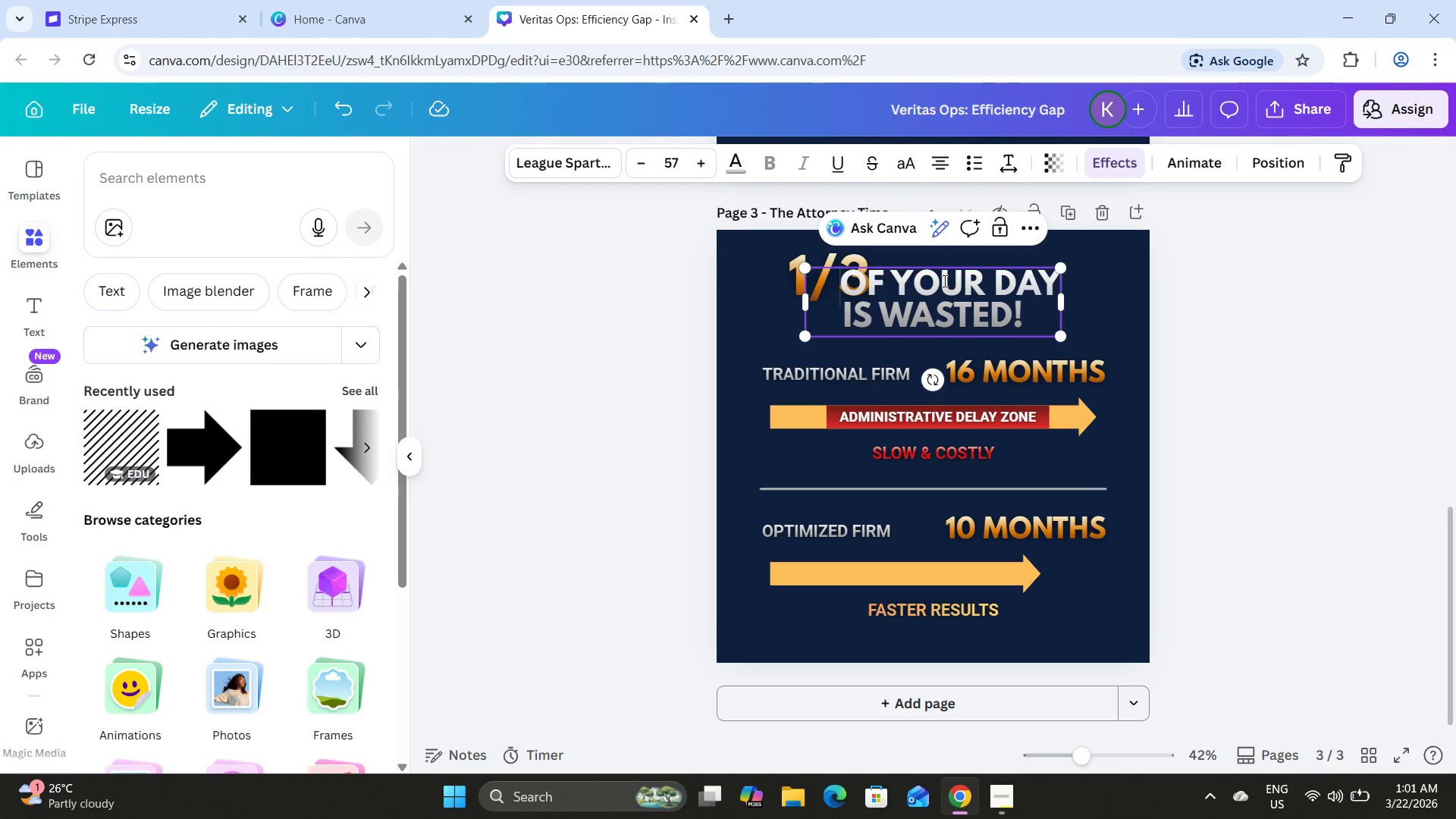 
key(Space)
 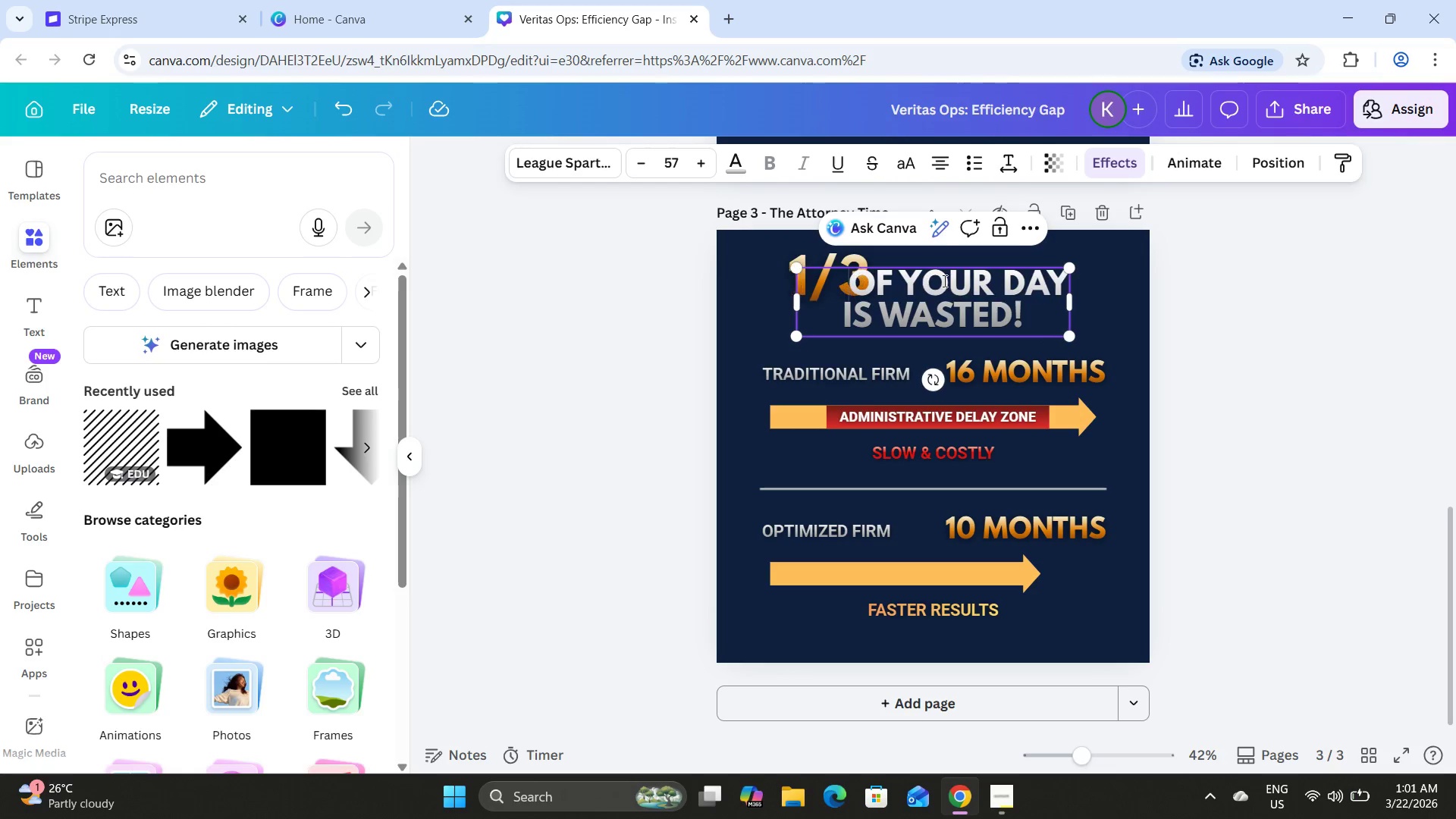 
key(Space)
 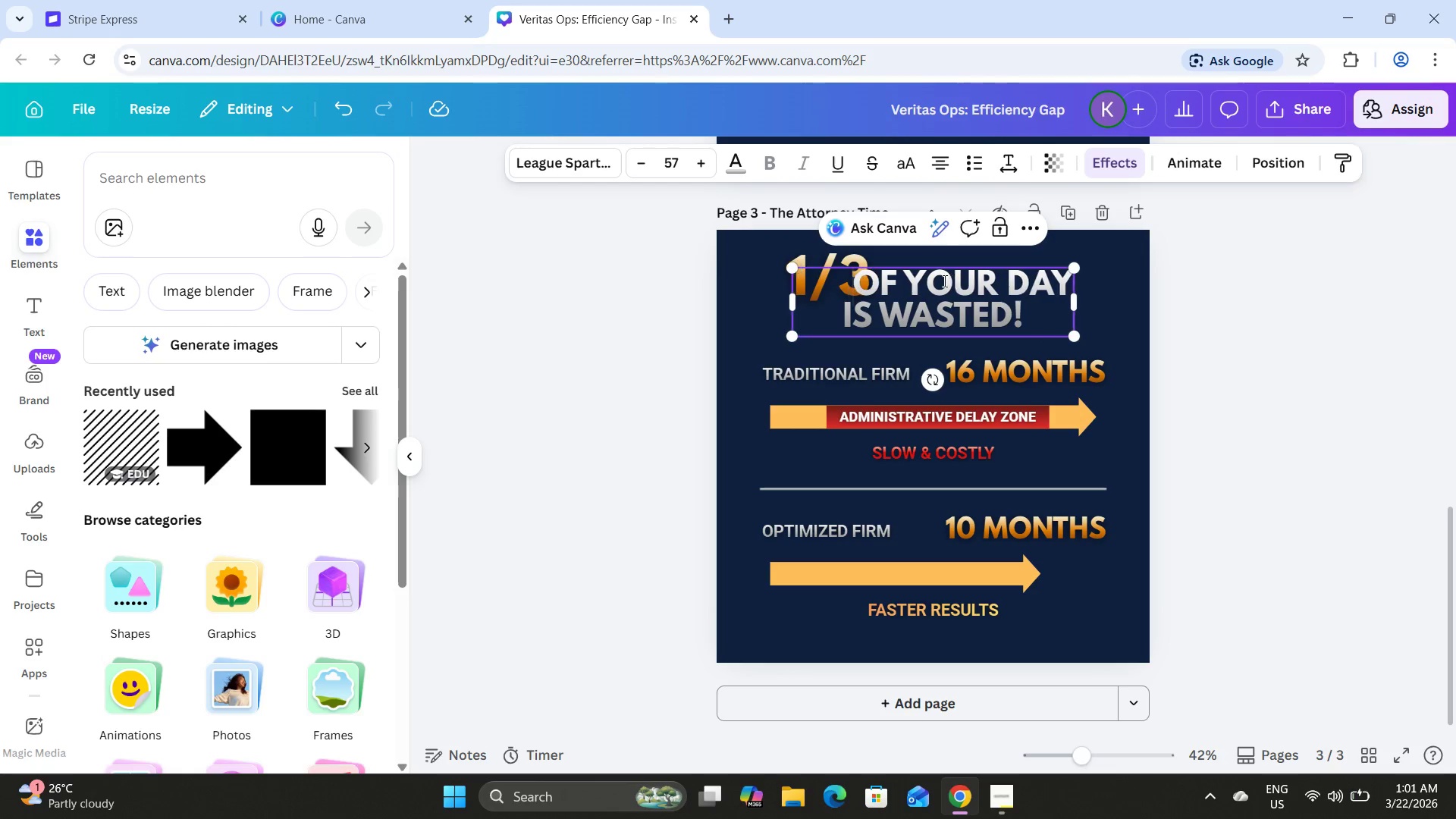 
key(Space)
 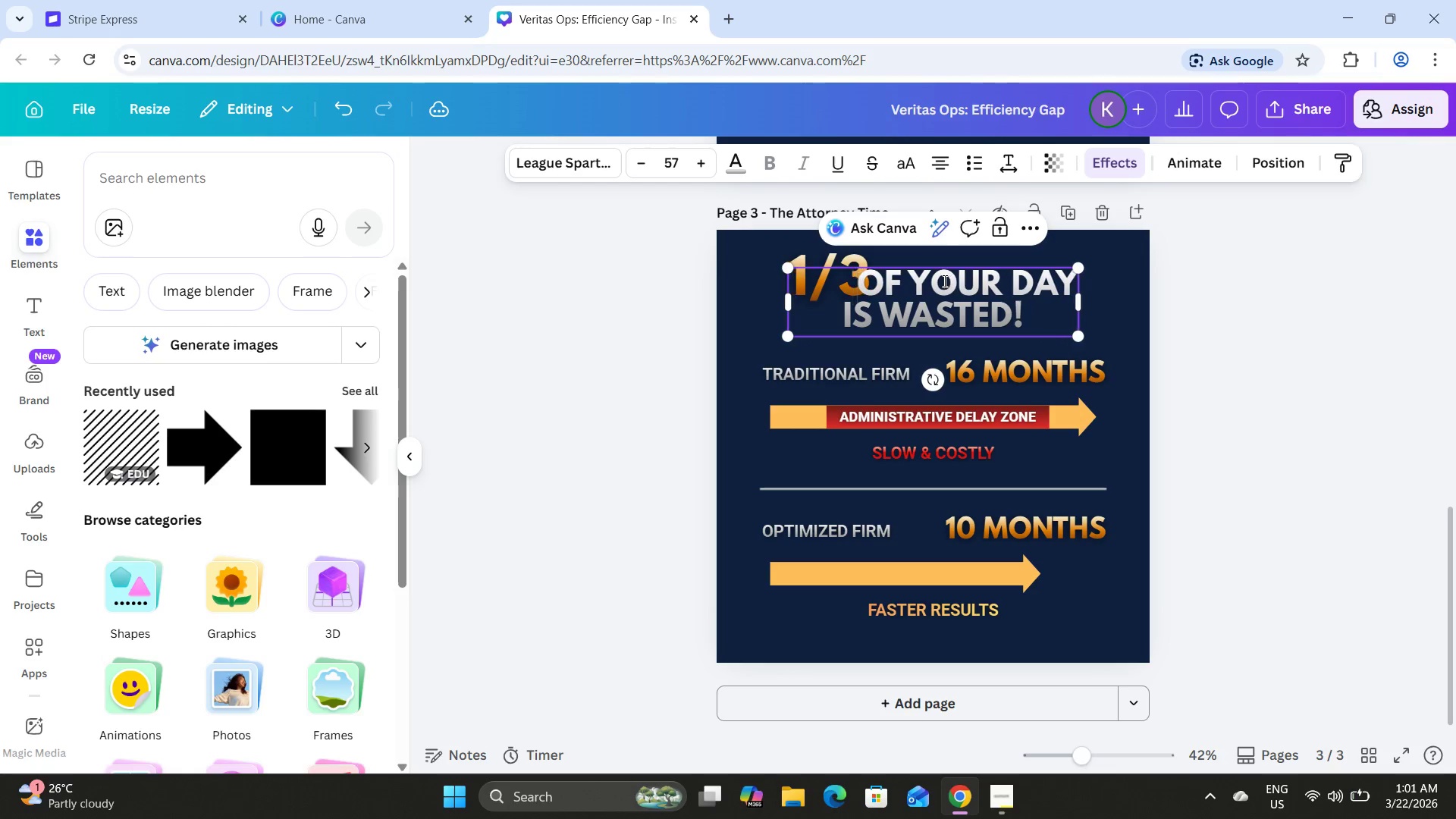 
key(Space)
 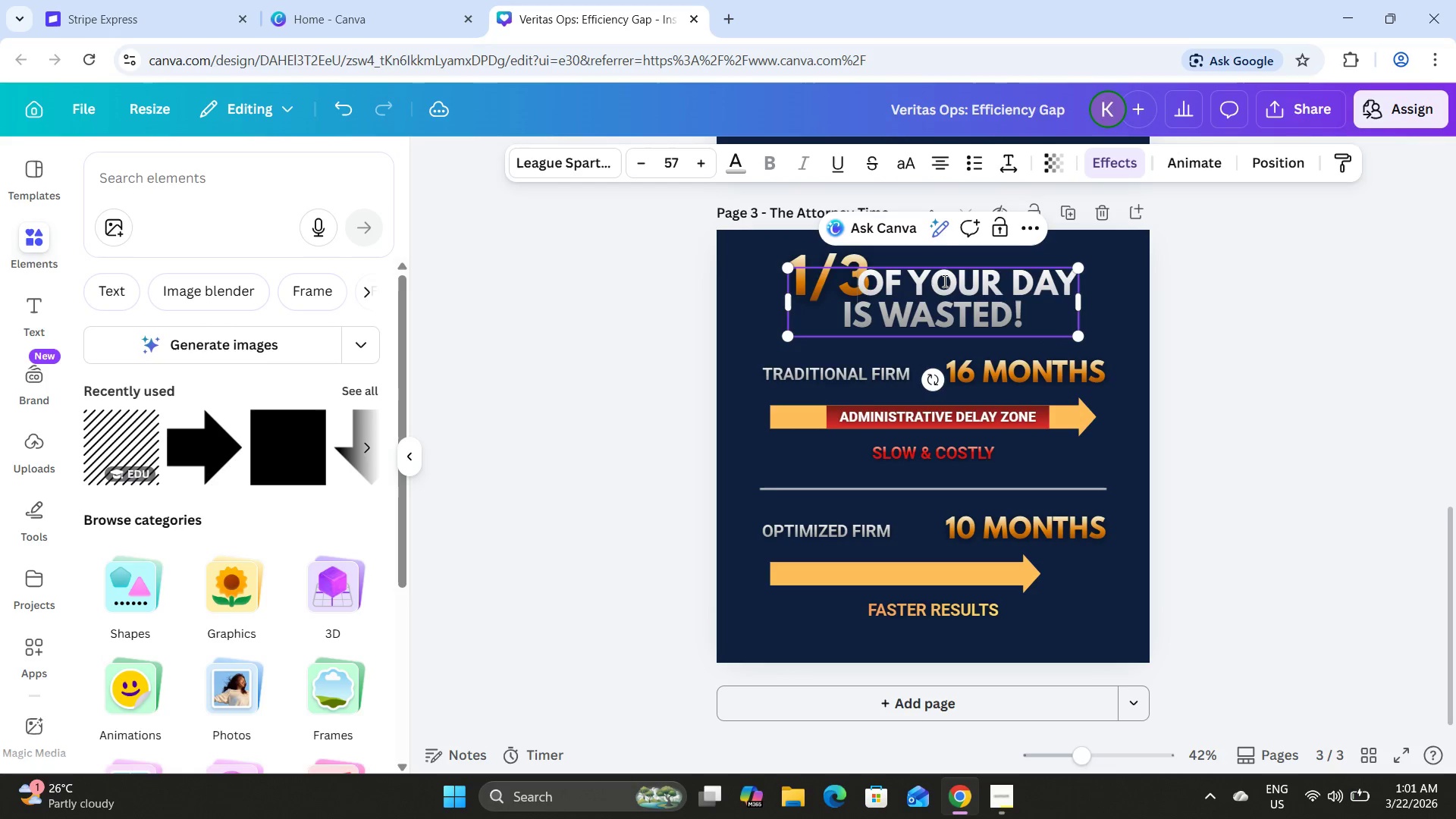 
key(Space)
 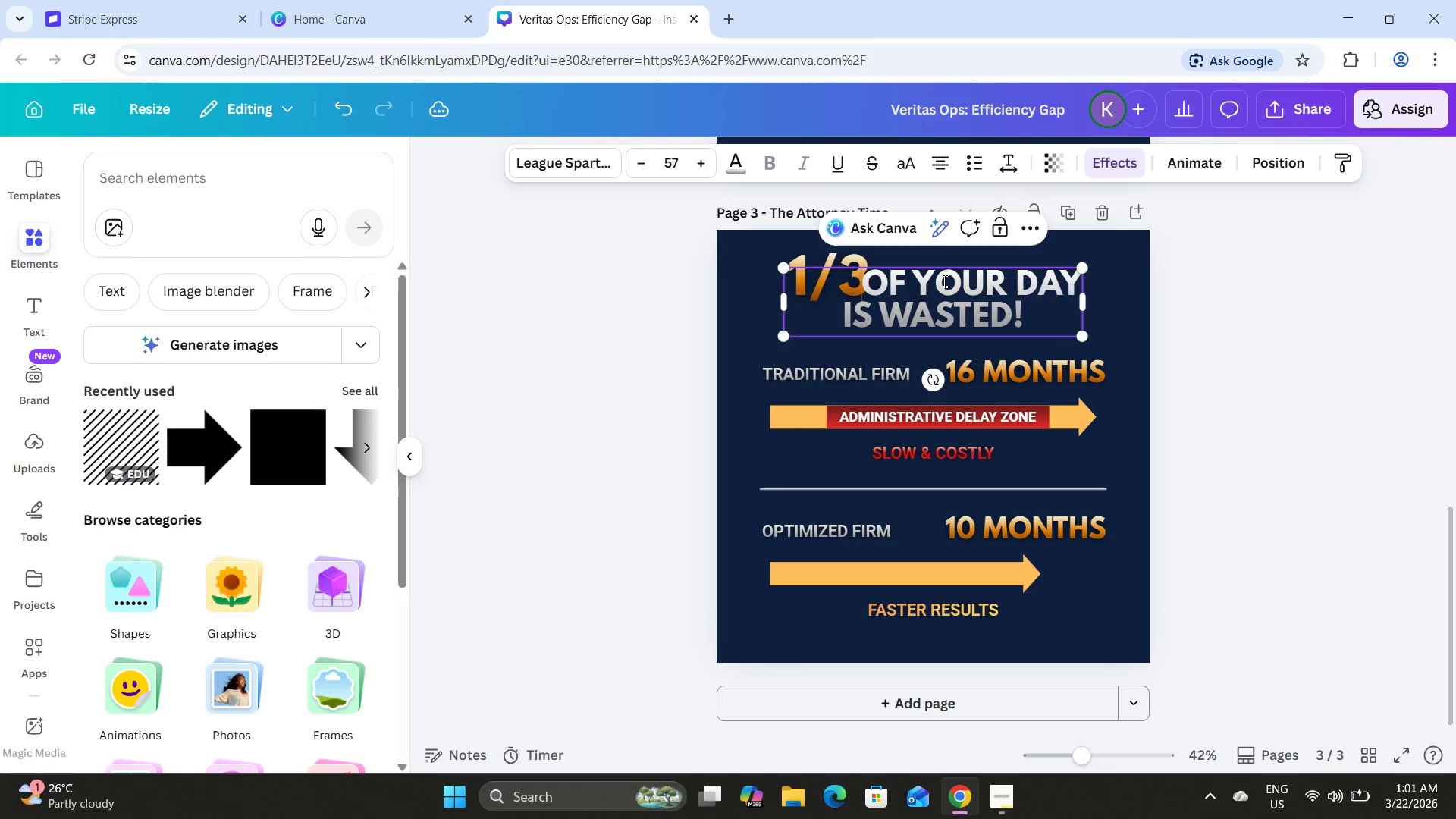 
key(Space)
 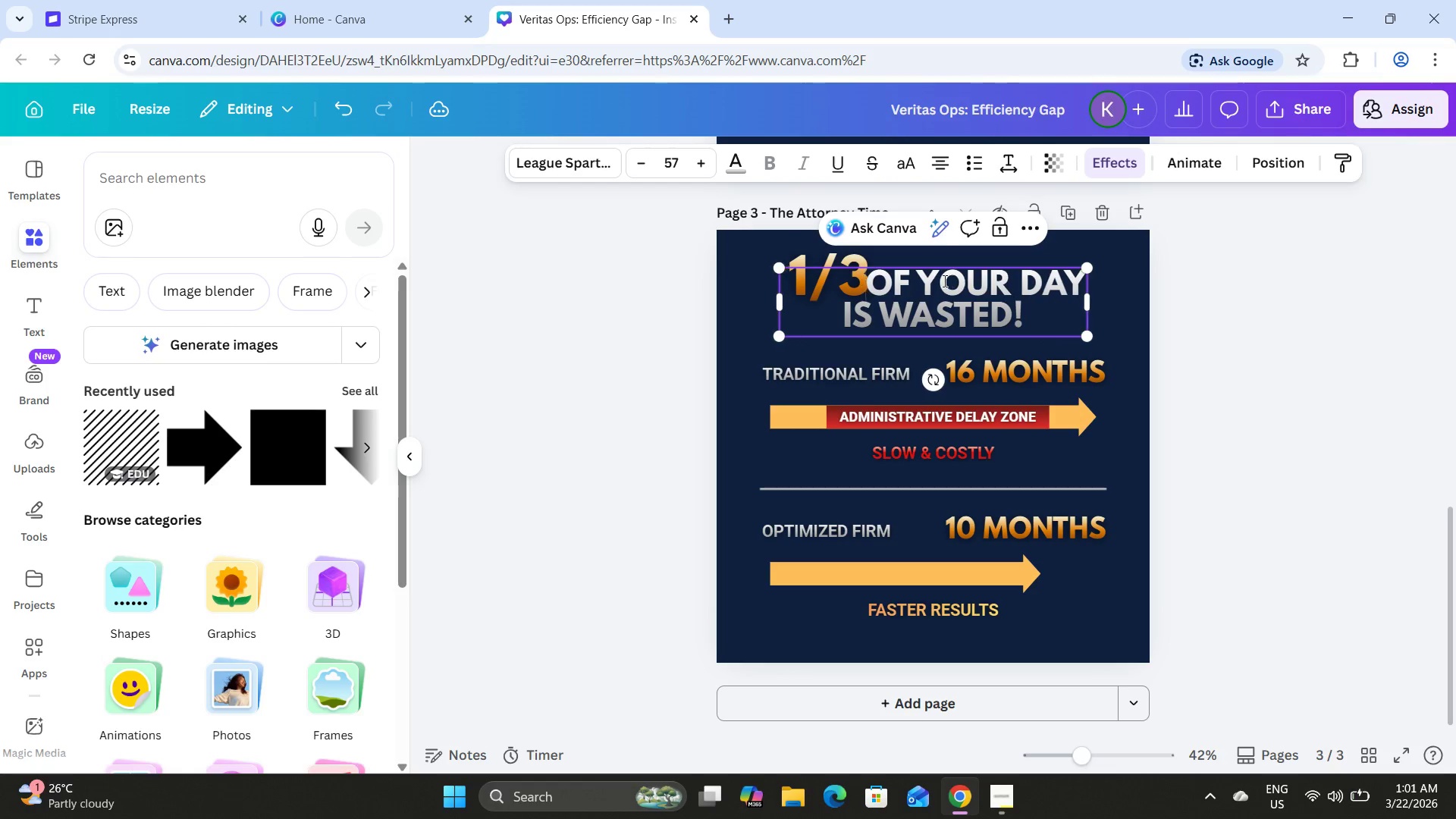 
key(Space)
 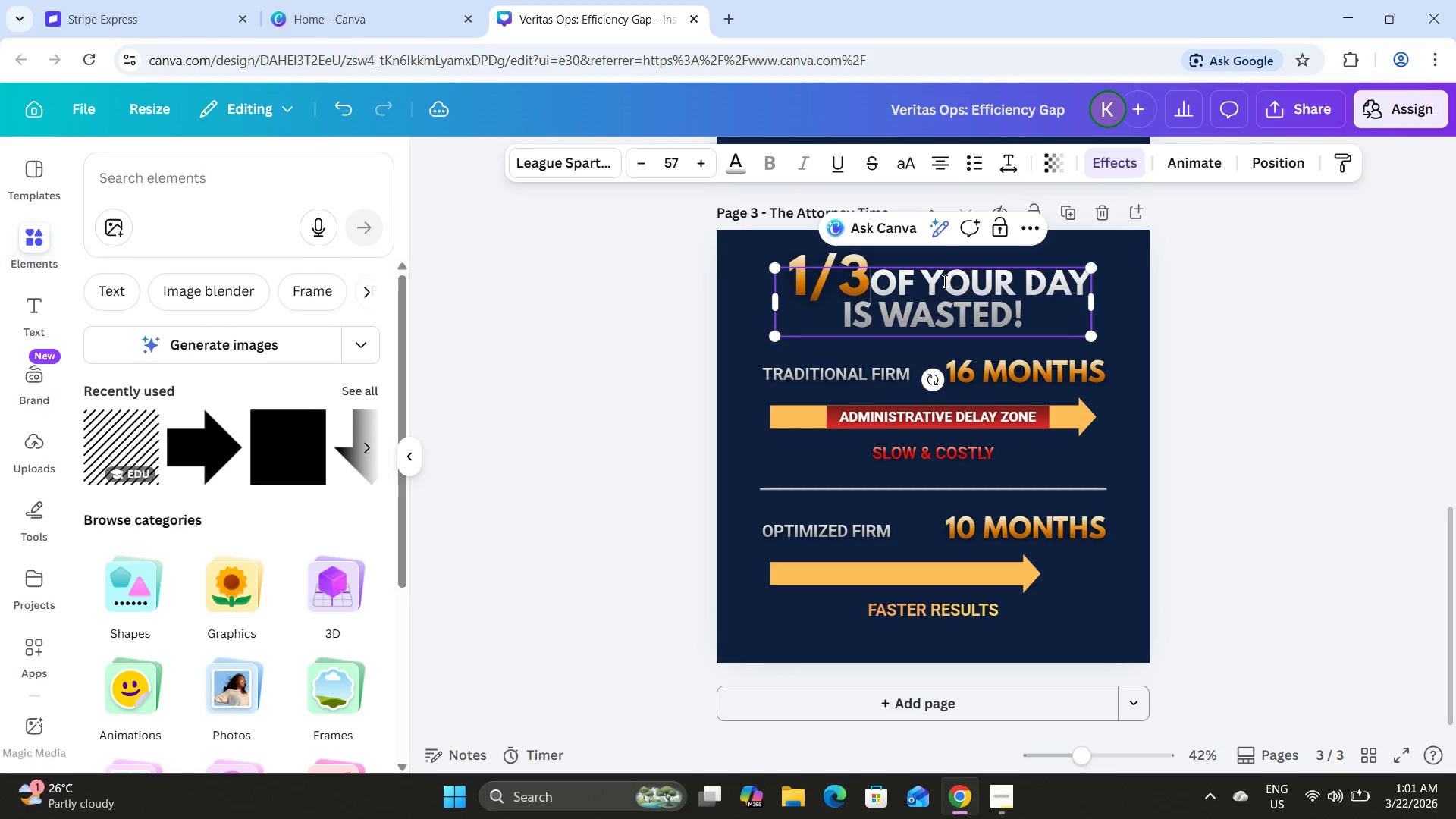 
key(Space)
 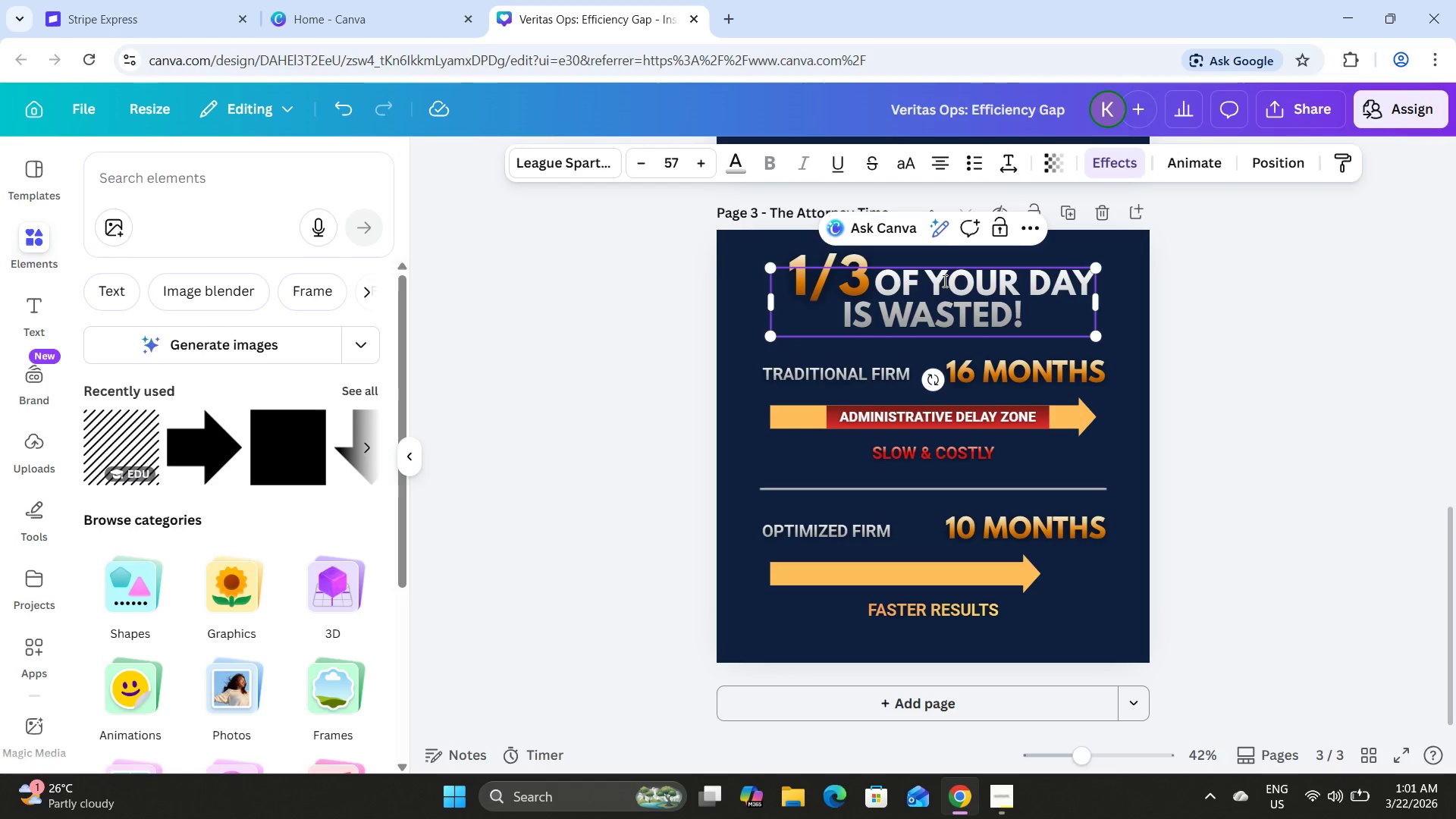 
key(Space)
 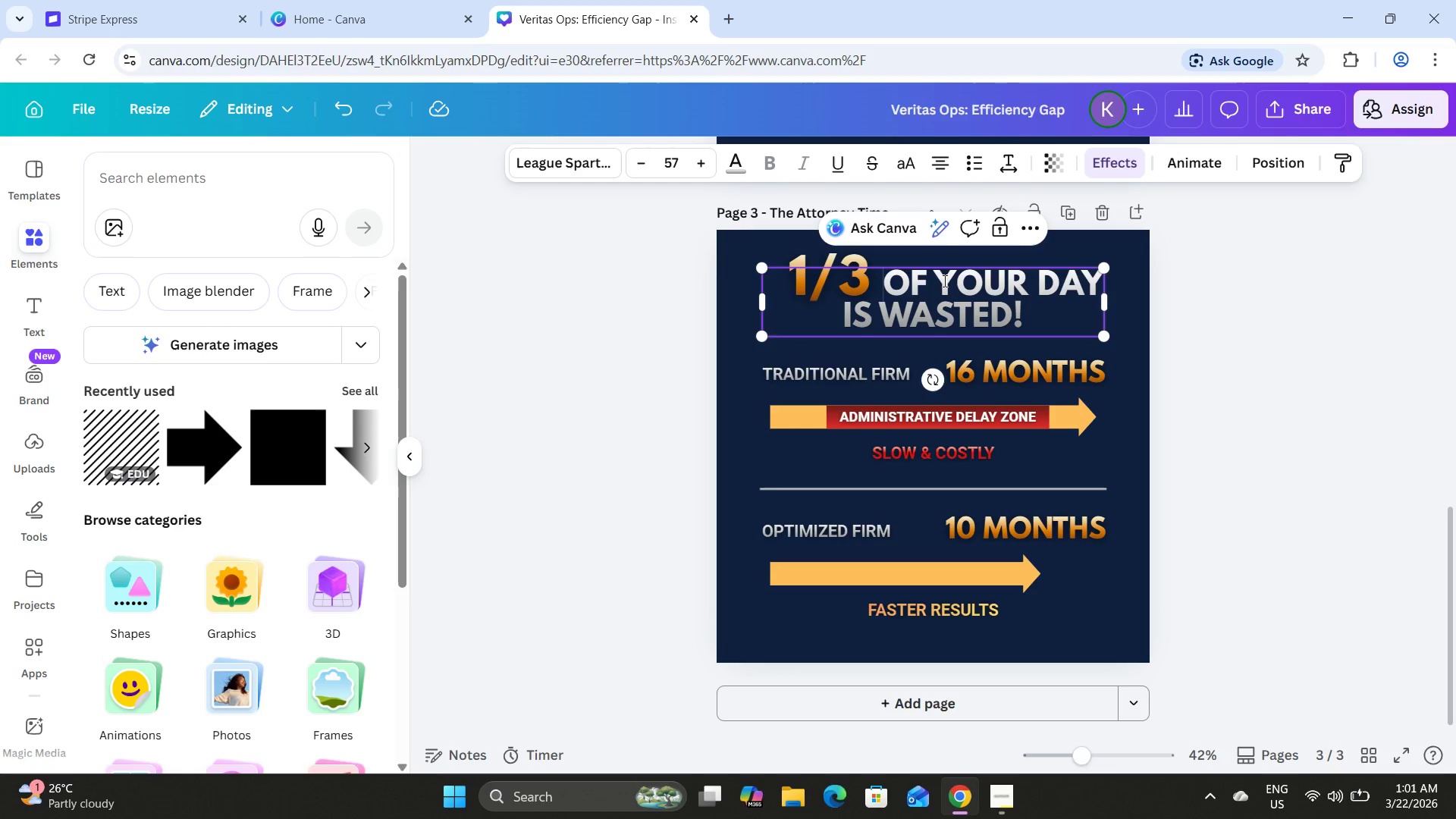 
key(Space)
 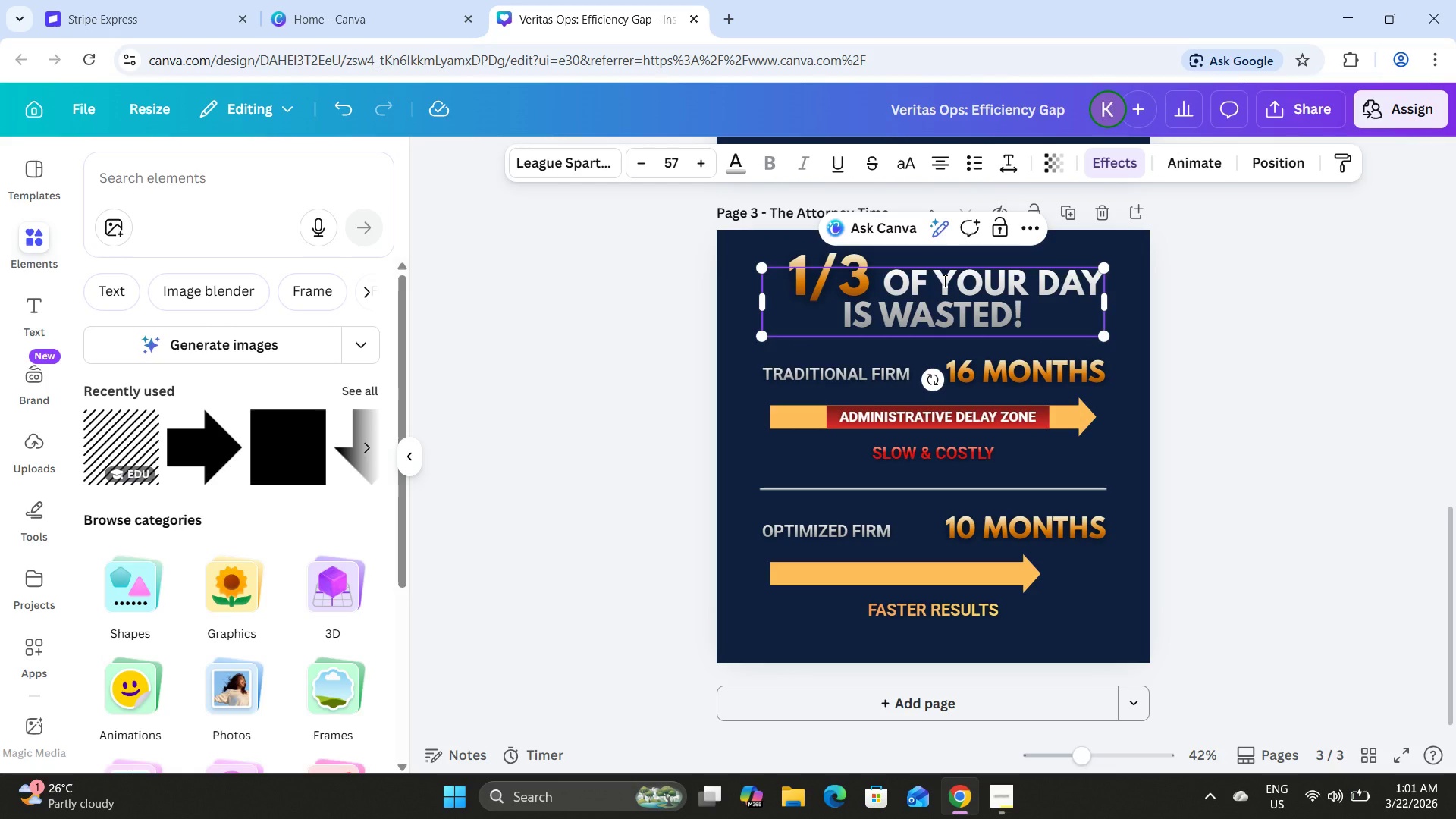 
key(Backspace)
 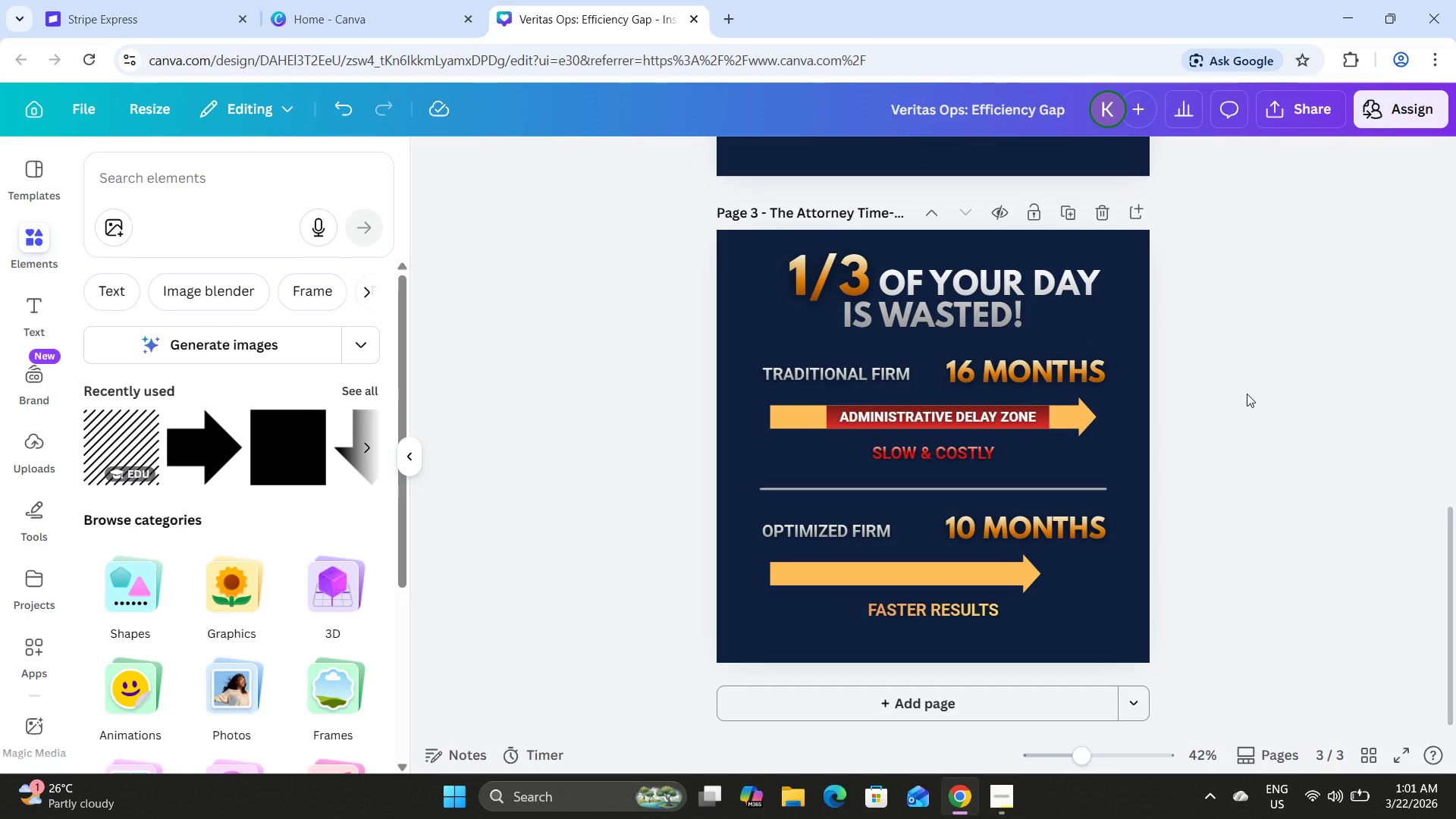 
double_click([1094, 328])
 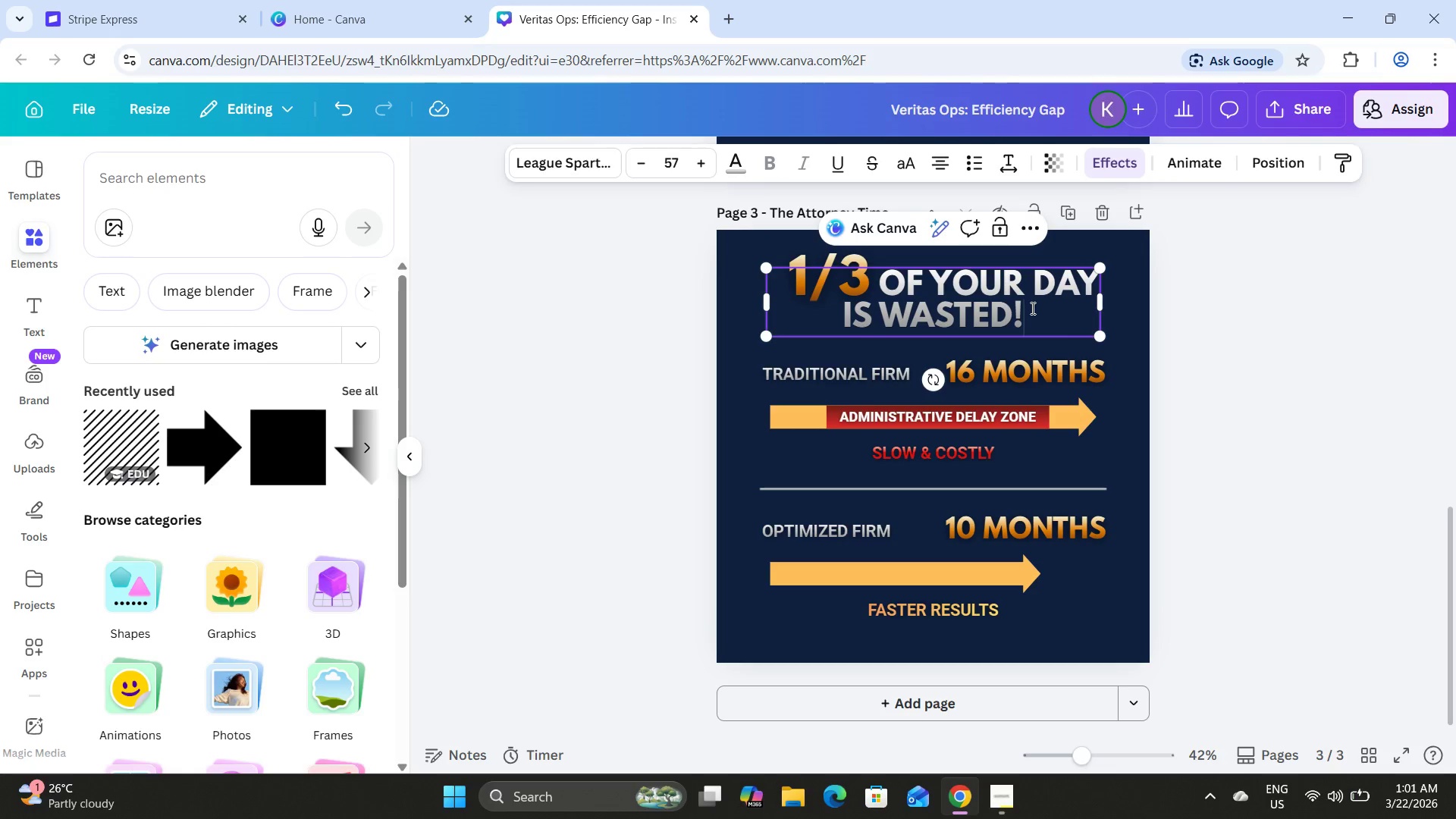 
triple_click([1031, 308])
 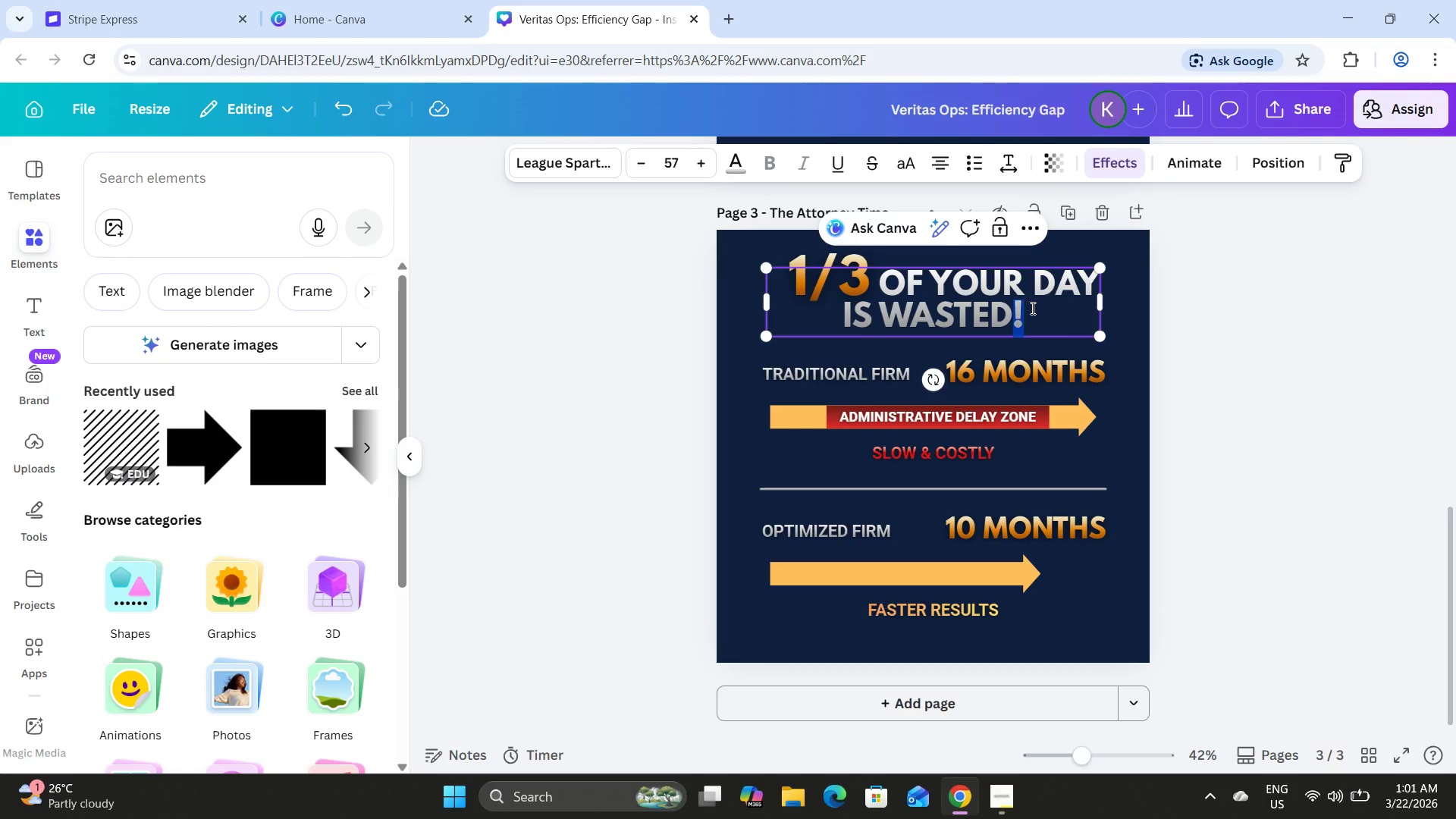 
triple_click([1031, 308])
 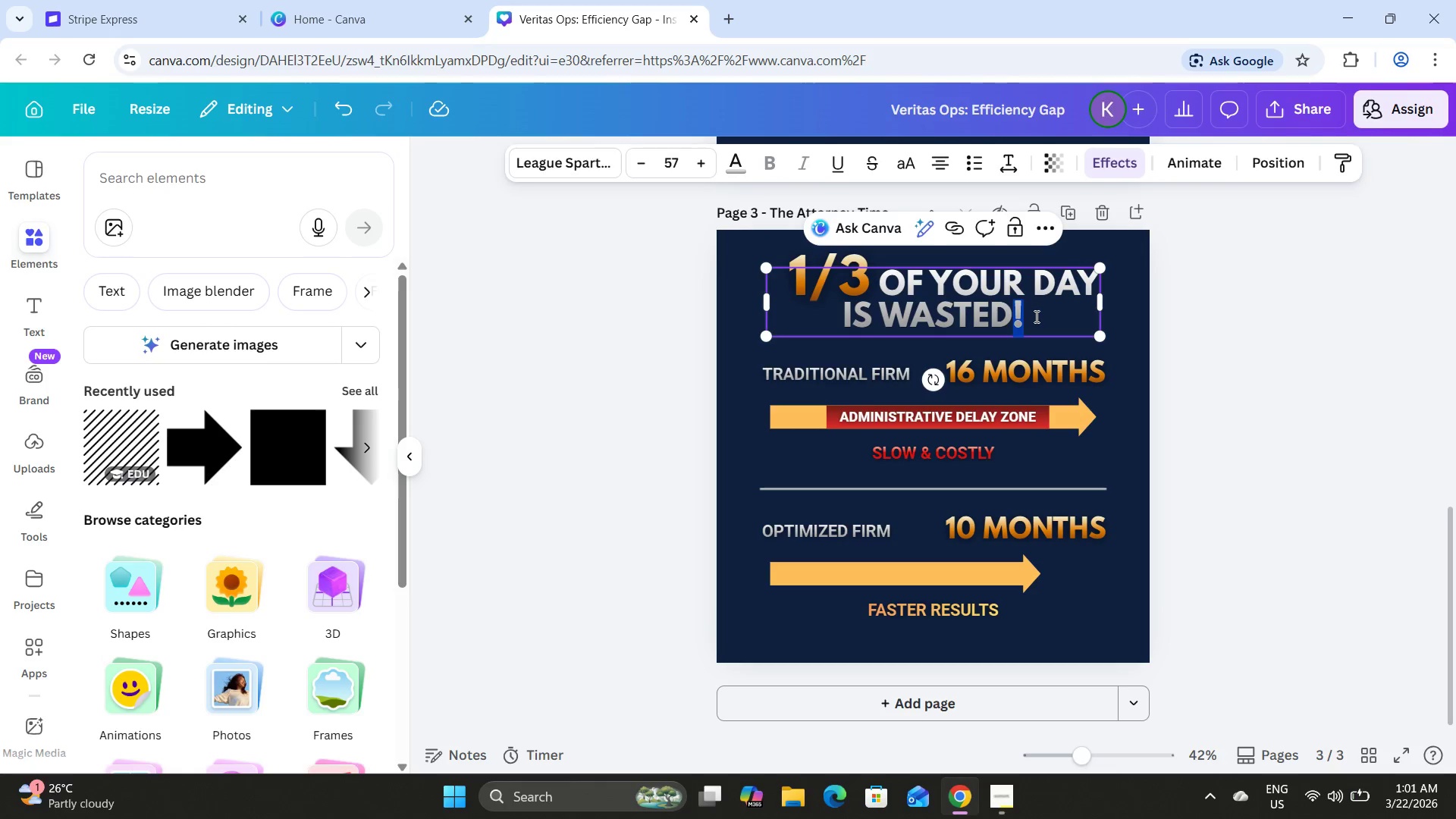 
triple_click([1035, 317])
 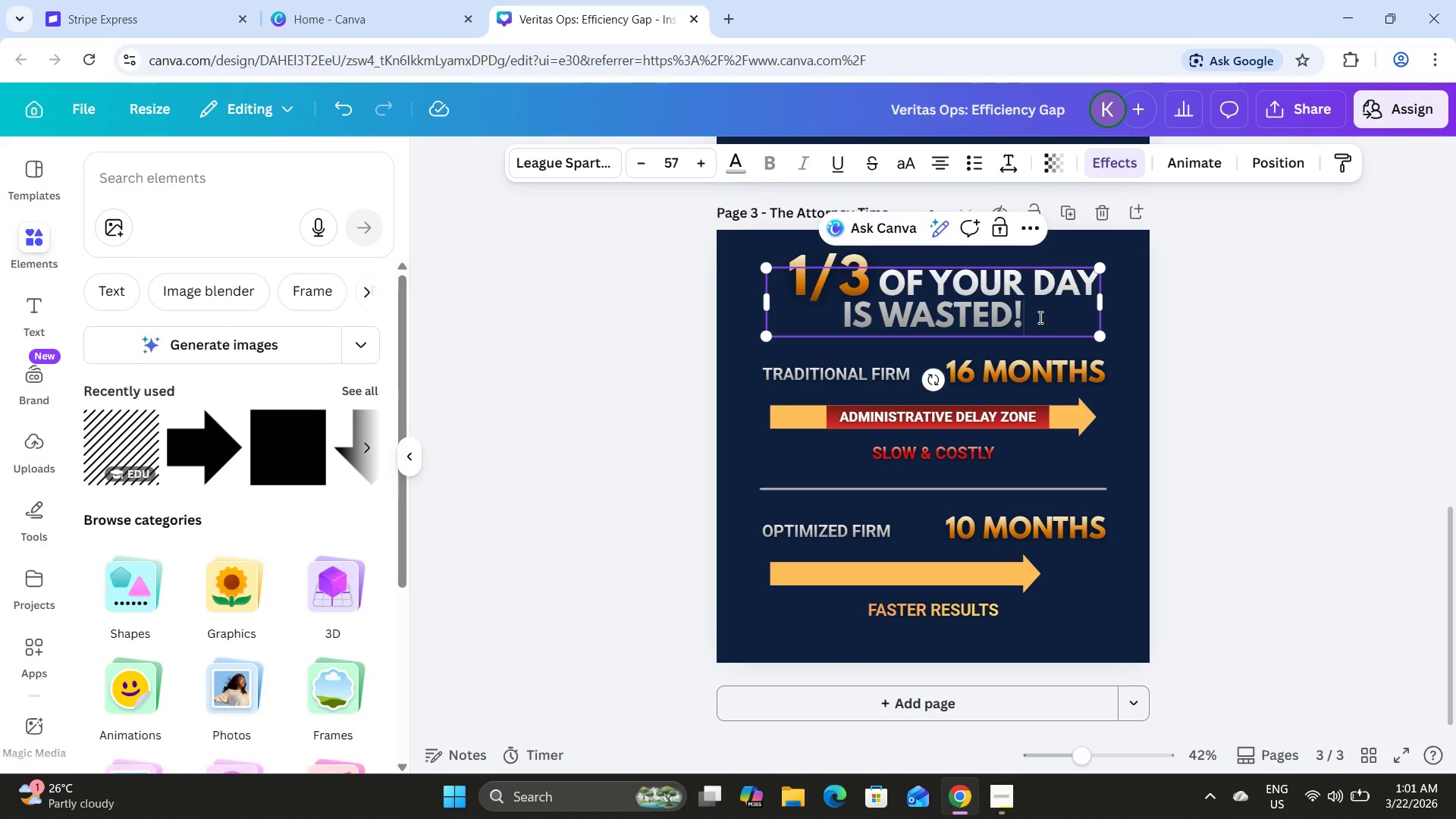 
left_click_drag(start_coordinate=[1039, 317], to_coordinate=[876, 316])
 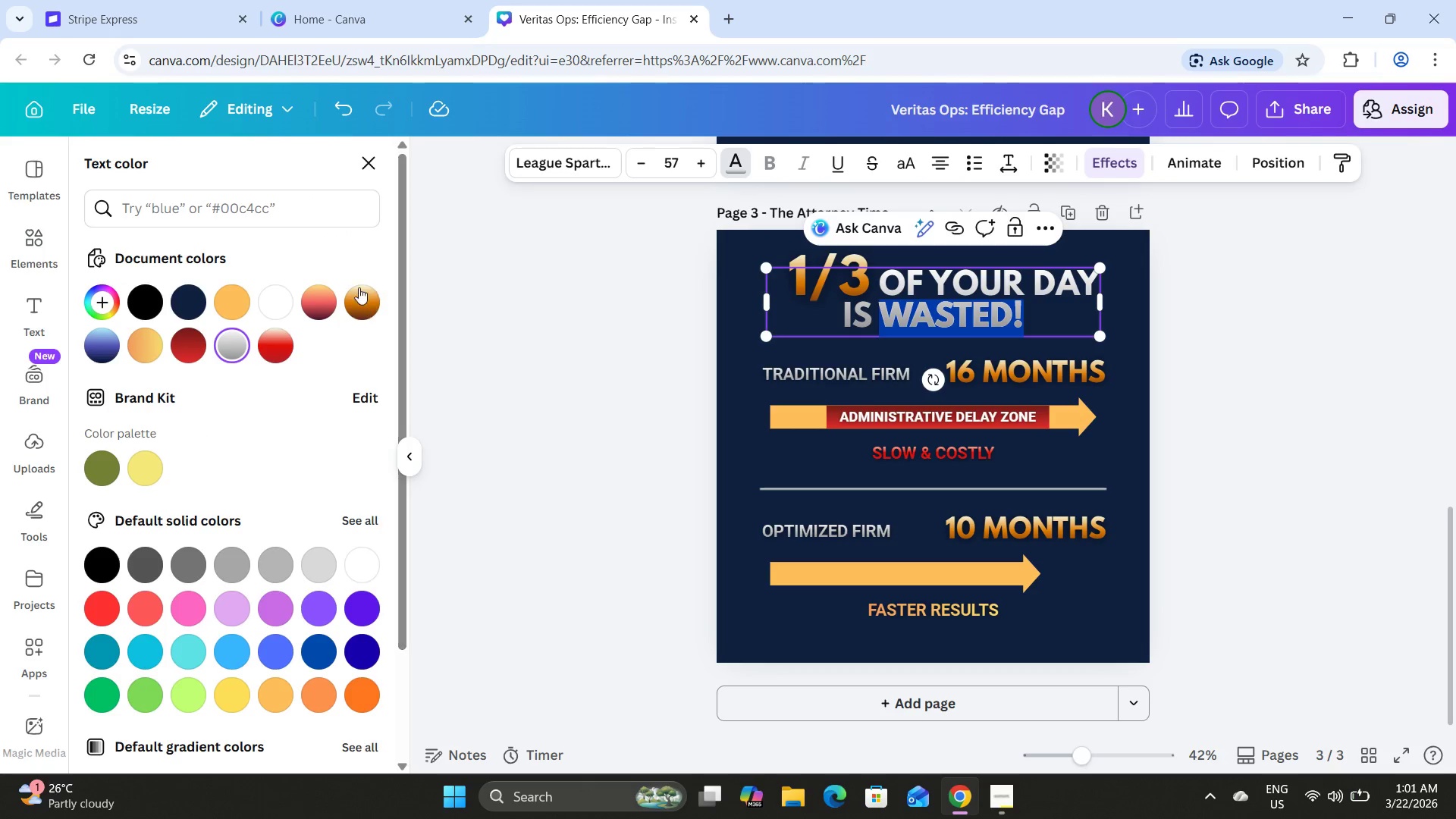 
left_click([355, 295])
 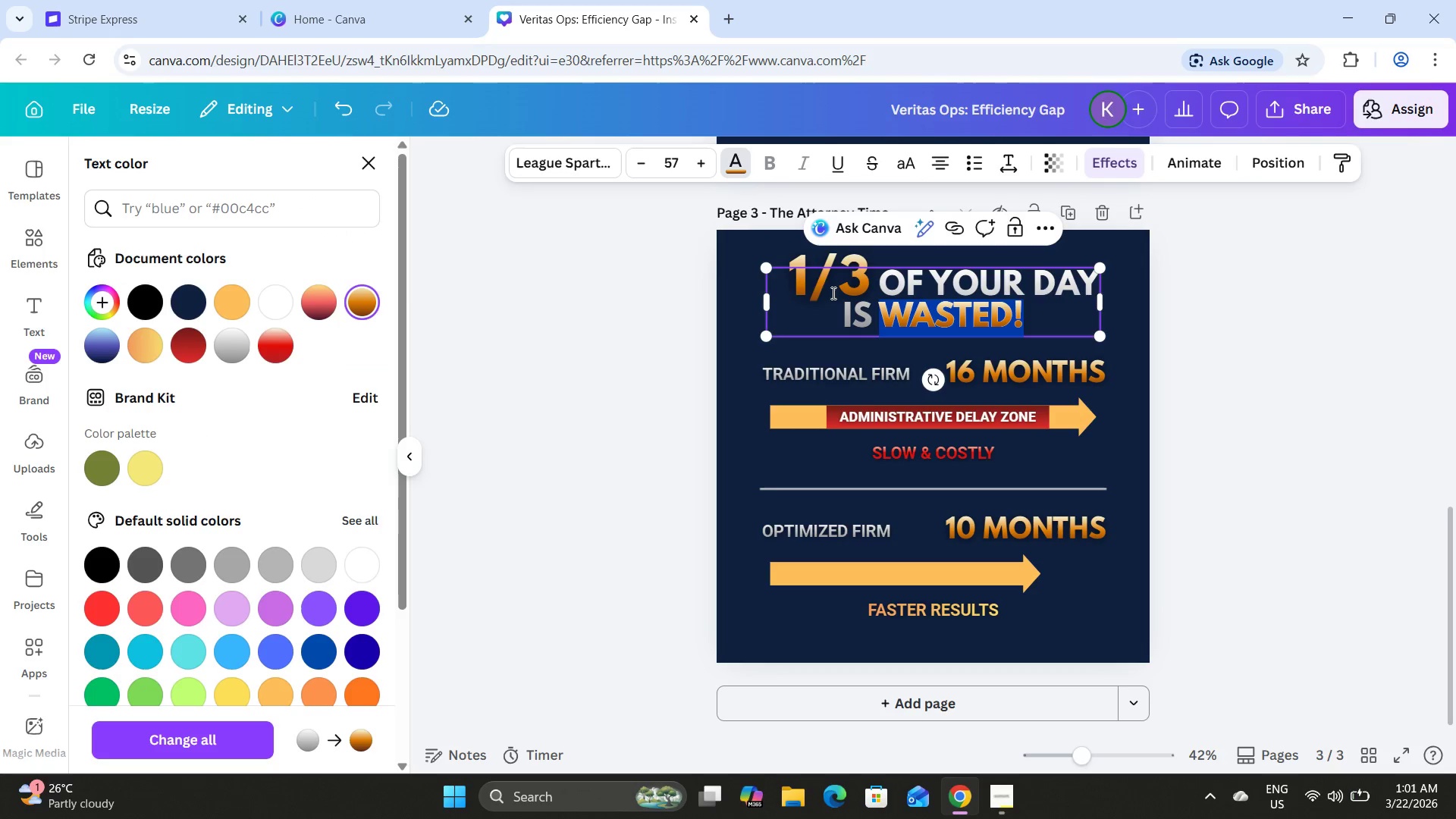 
mouse_move([817, 260])
 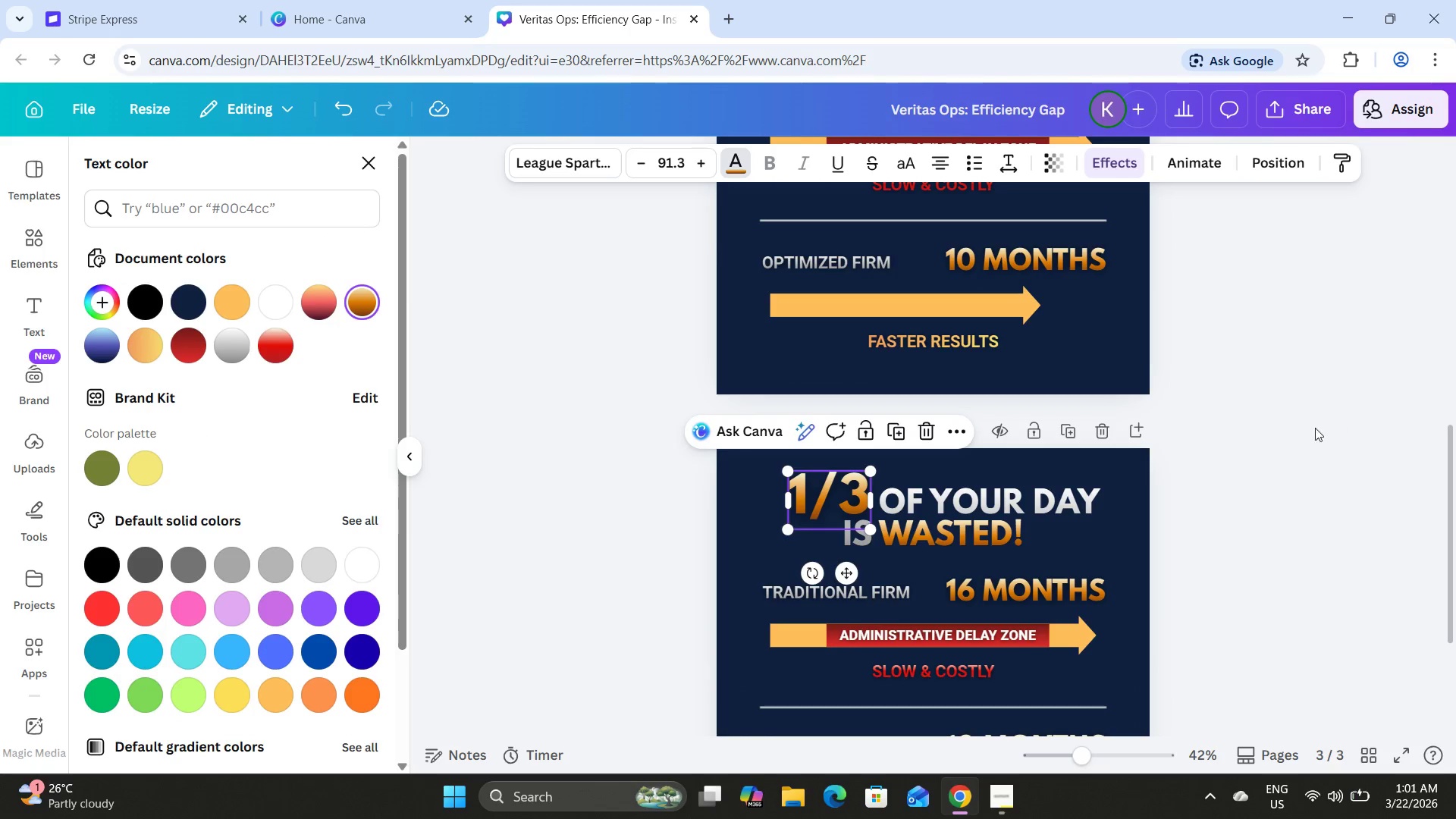 
left_click([1310, 433])
 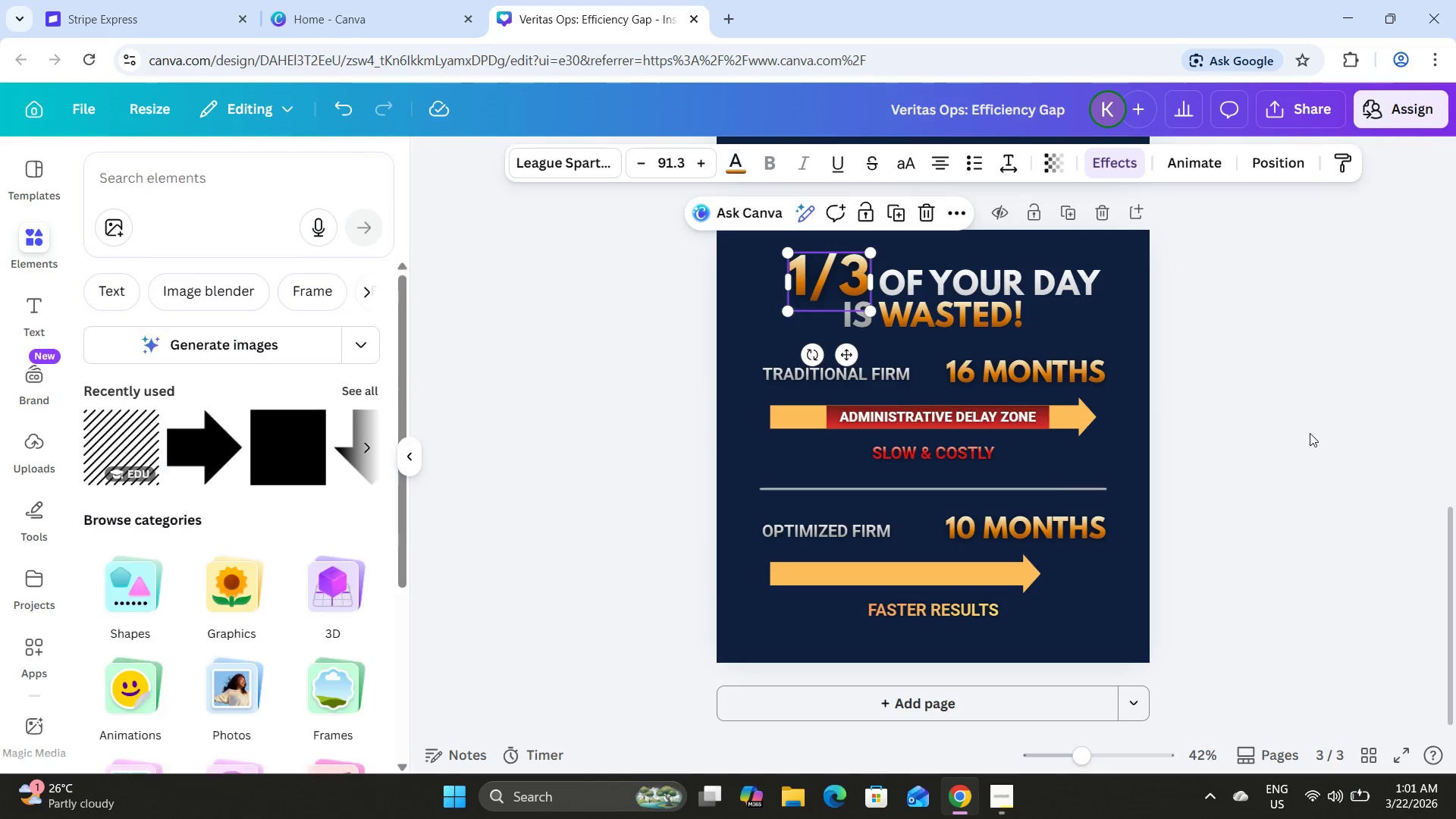 
scroll: coordinate [1310, 435], scroll_direction: down, amount: 3.0
 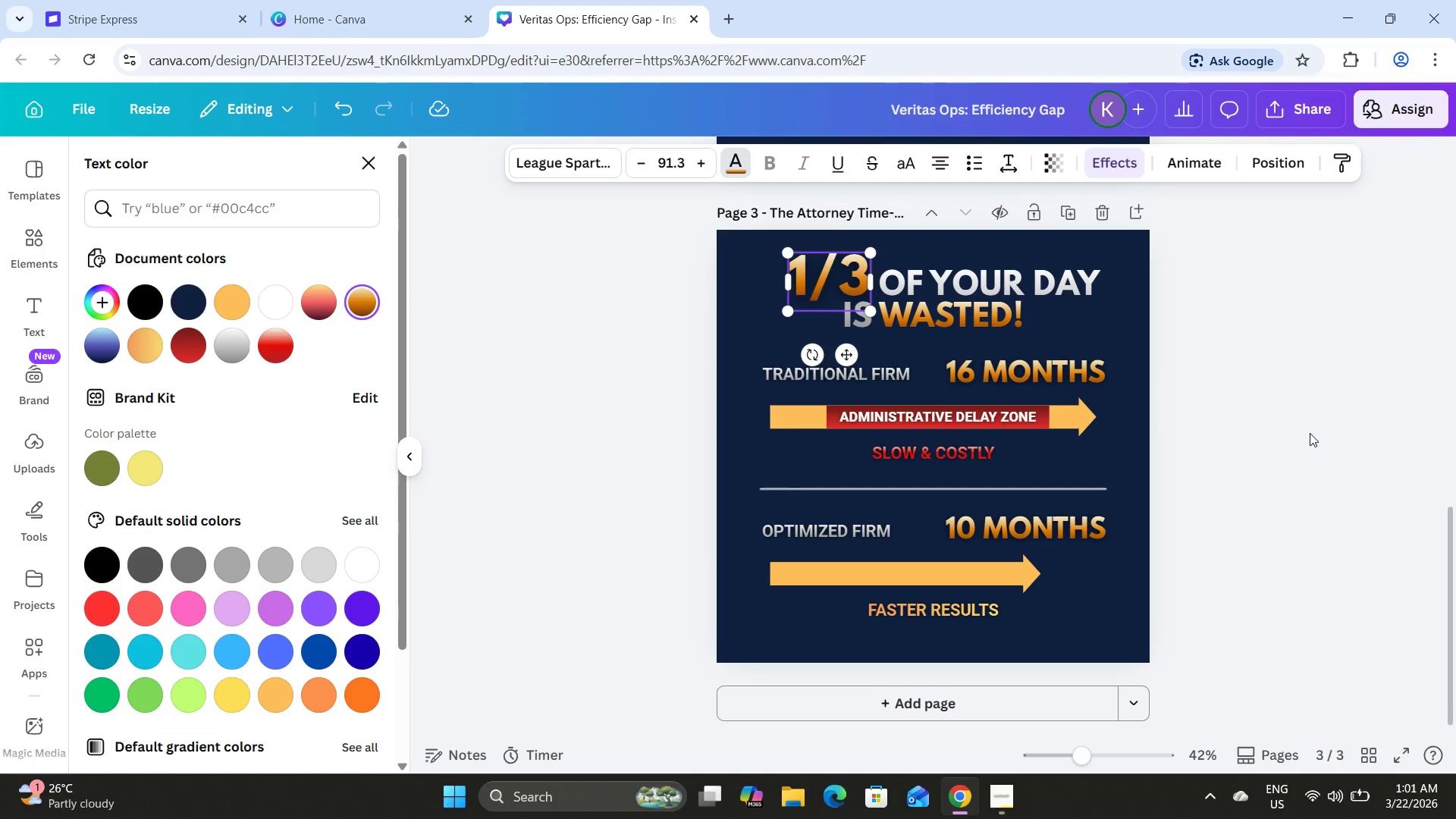 
double_click([1310, 433])
 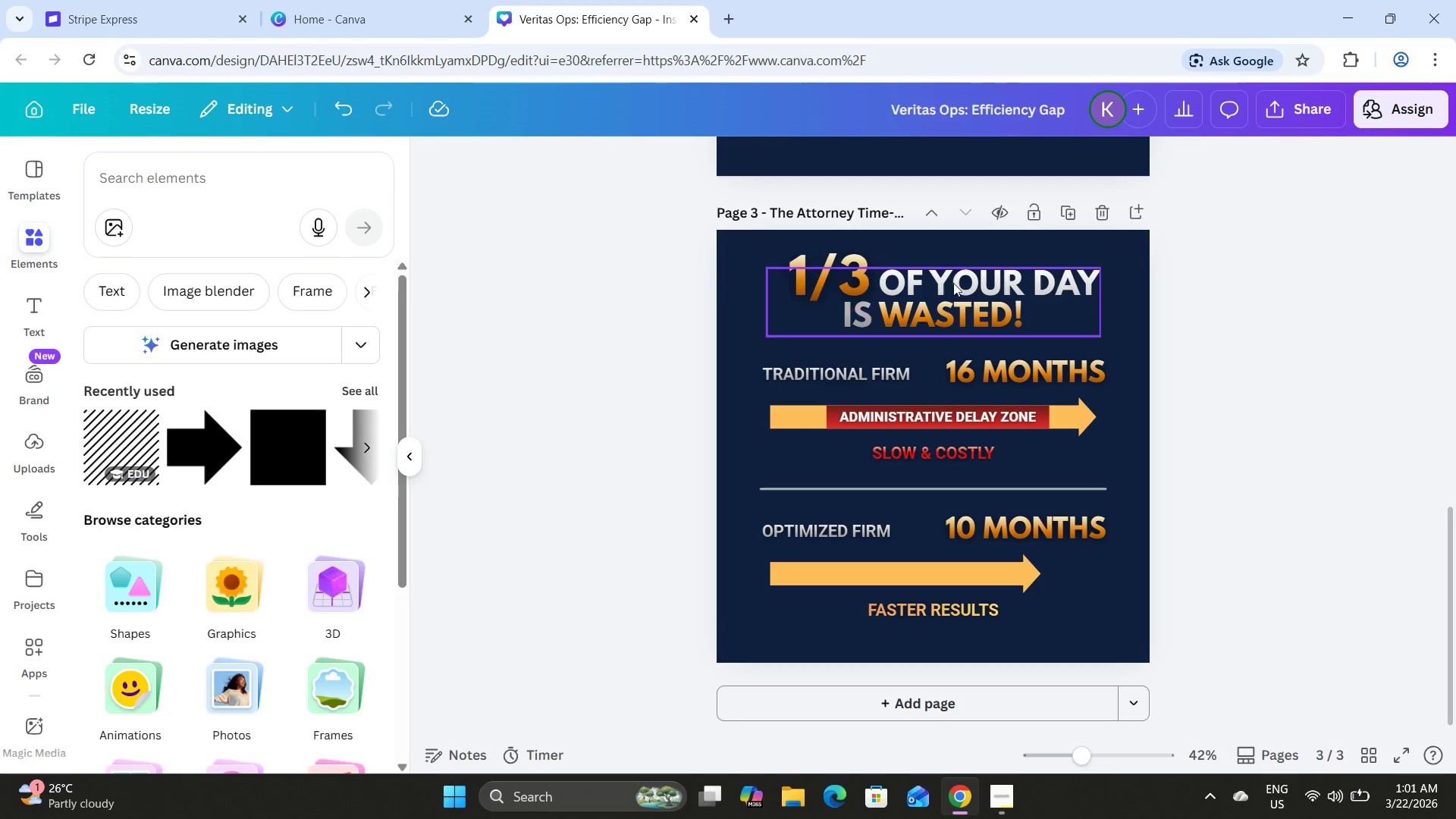 
left_click([808, 259])
 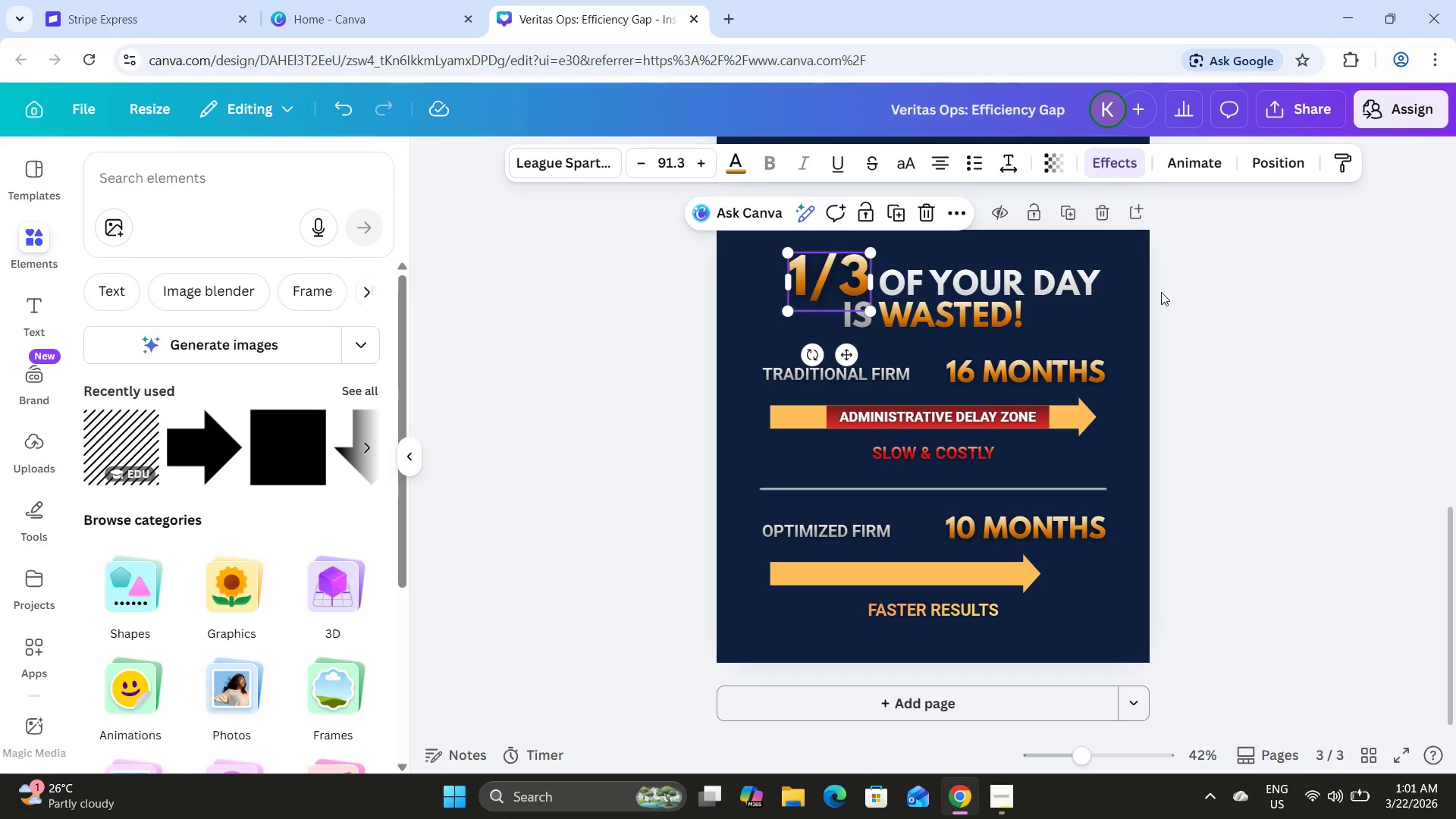 
double_click([912, 309])
 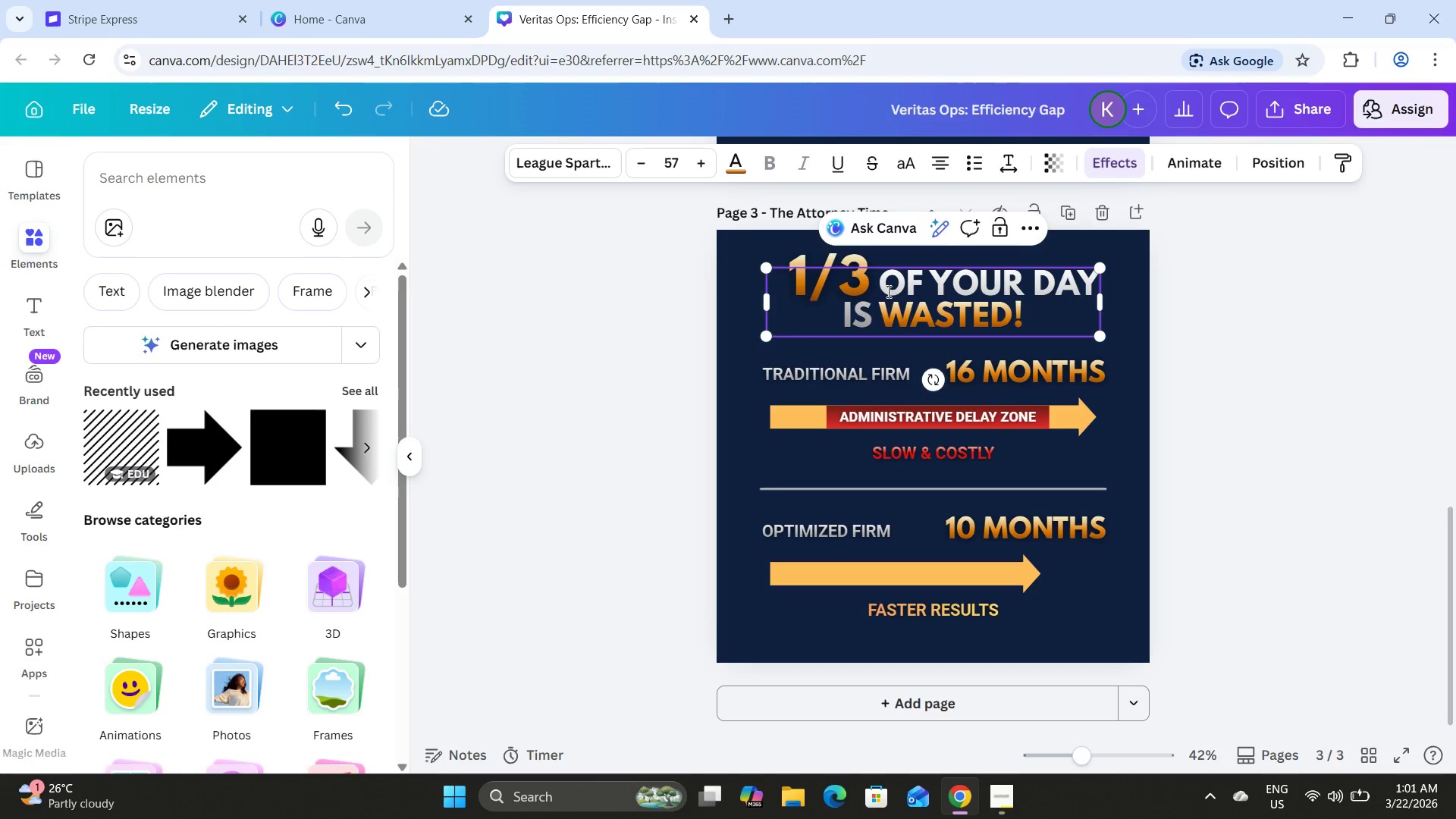 
left_click([886, 290])
 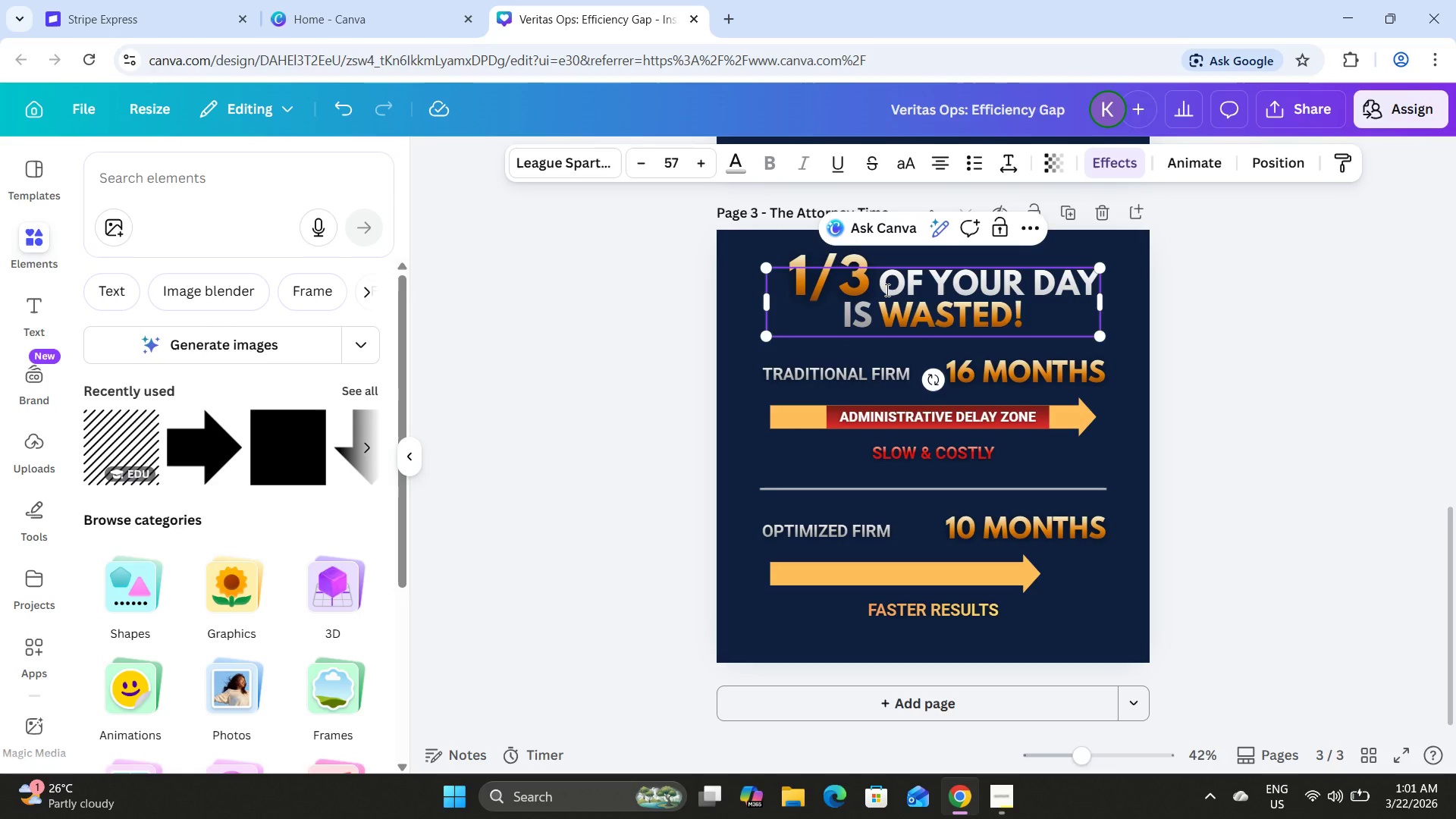 
key(Space)
 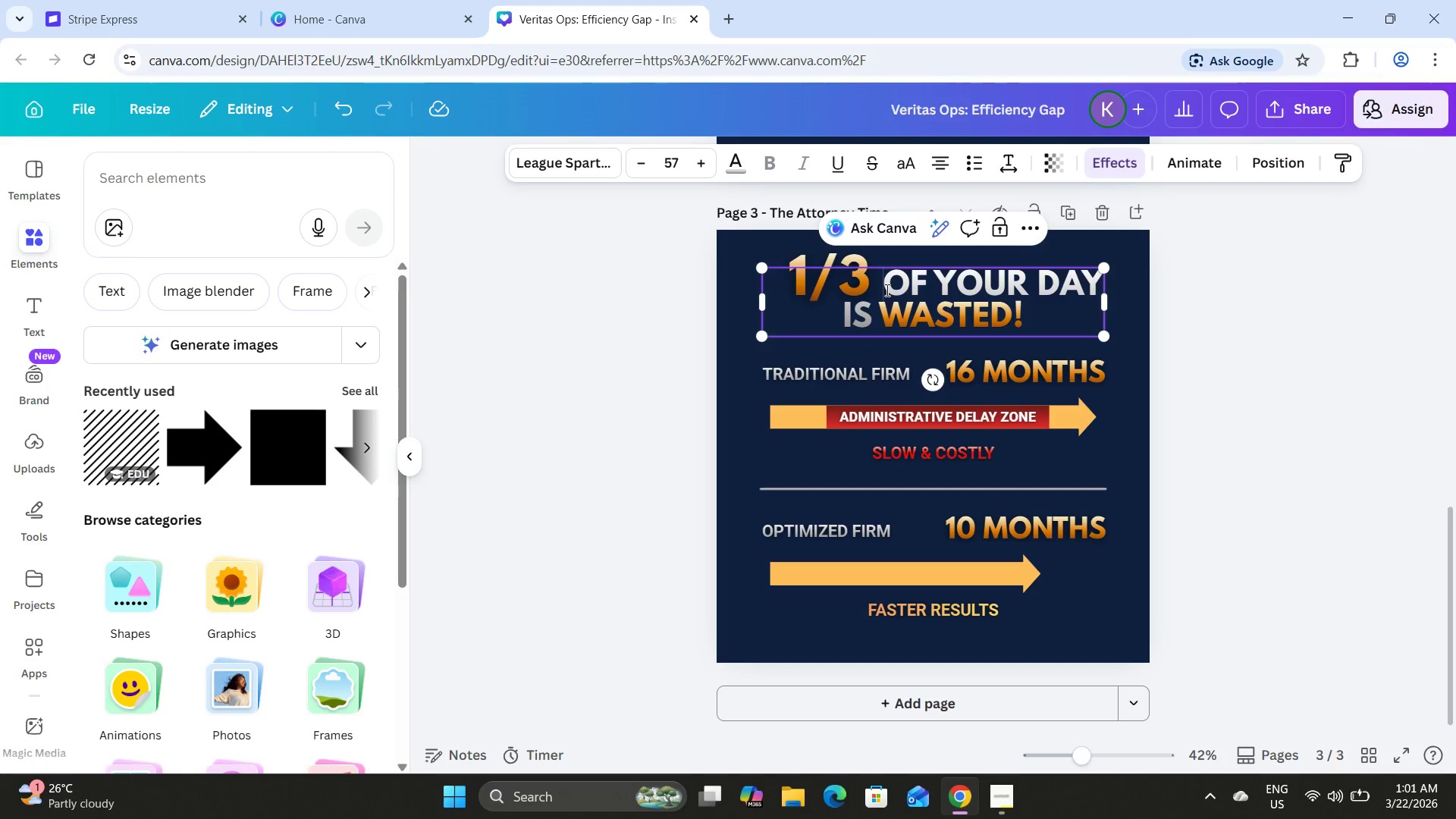 
key(Space)
 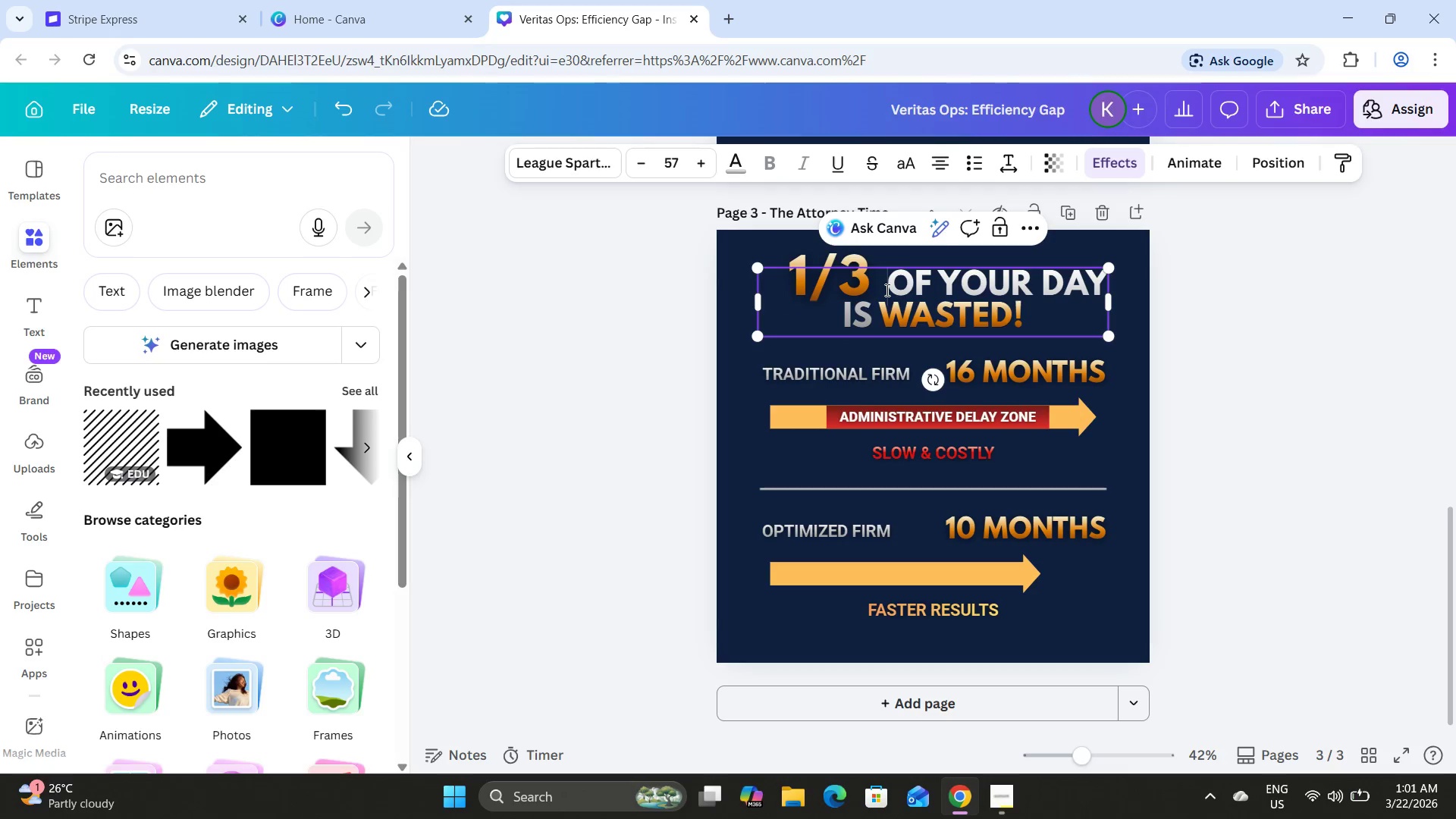 
key(Backspace)
 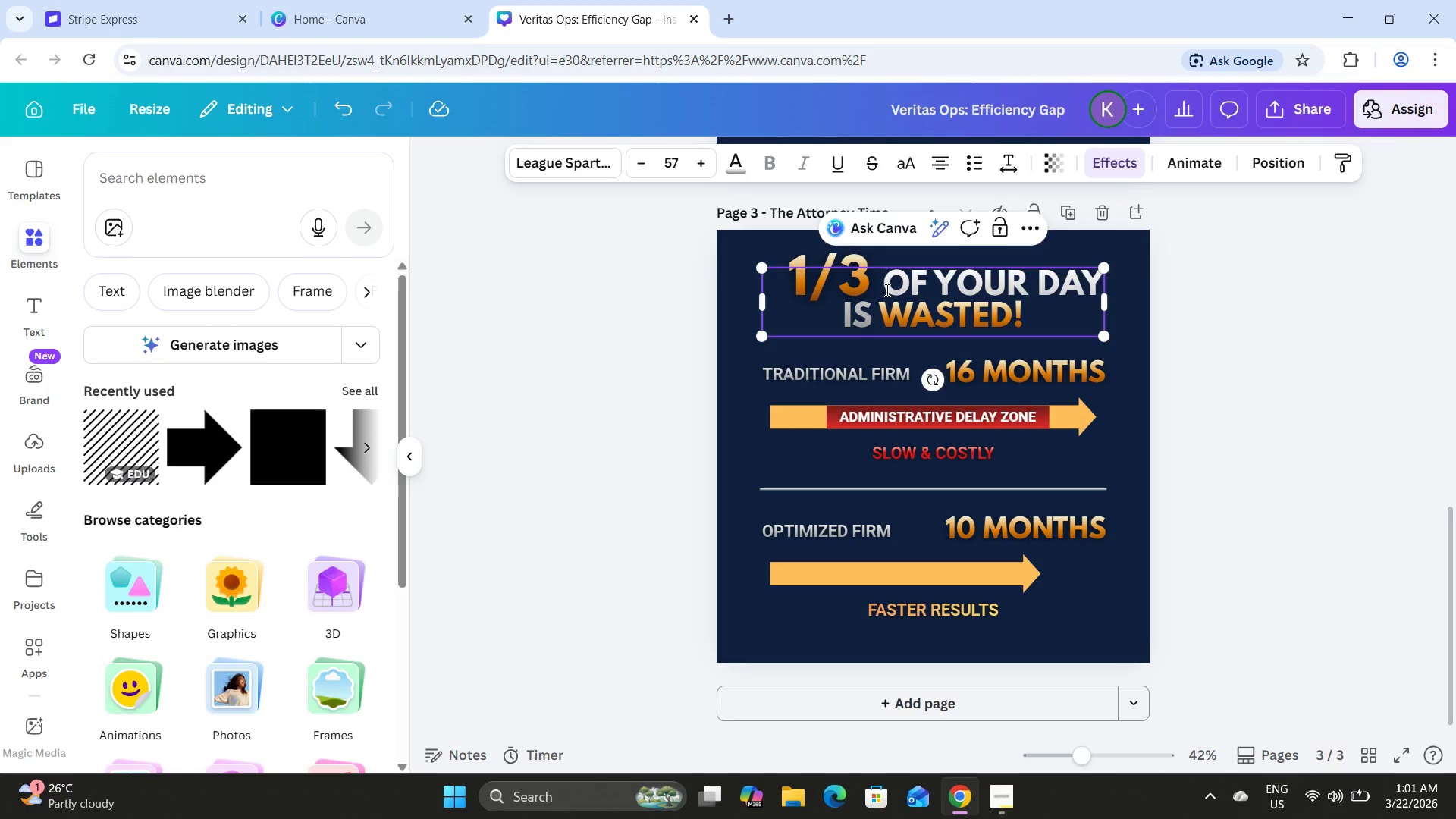 
key(Backspace)
 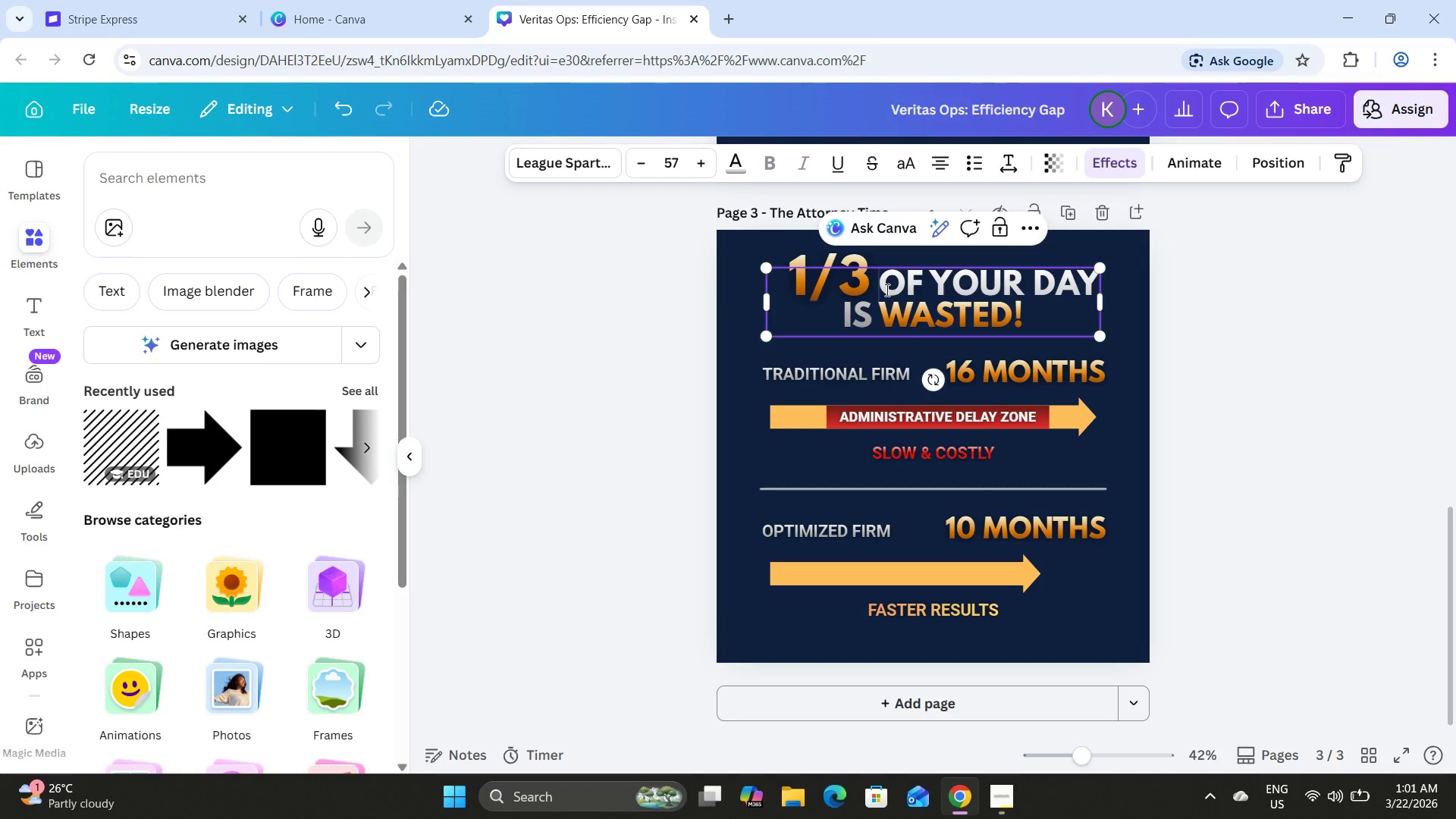 
key(Backspace)
 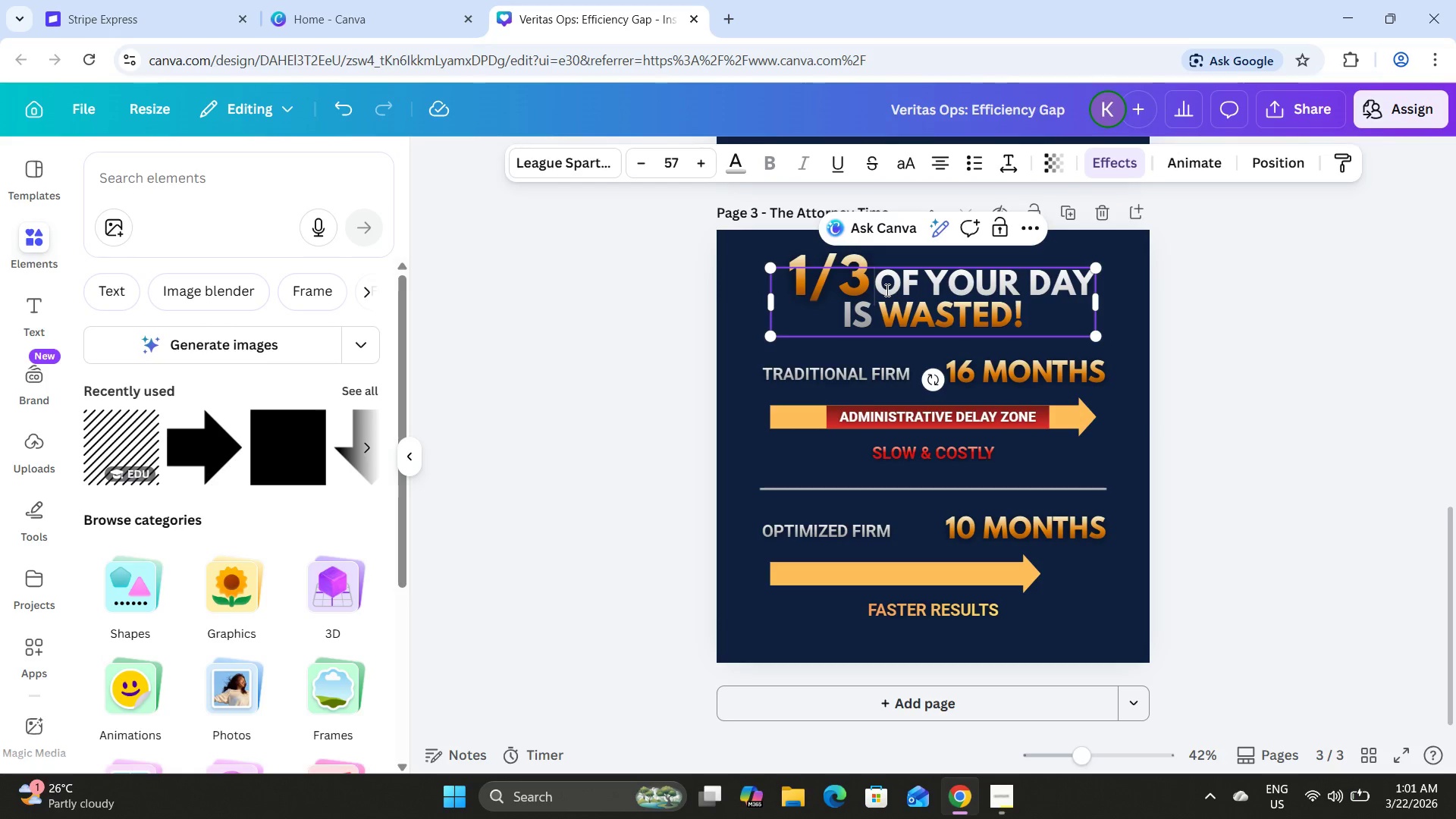 
key(Space)
 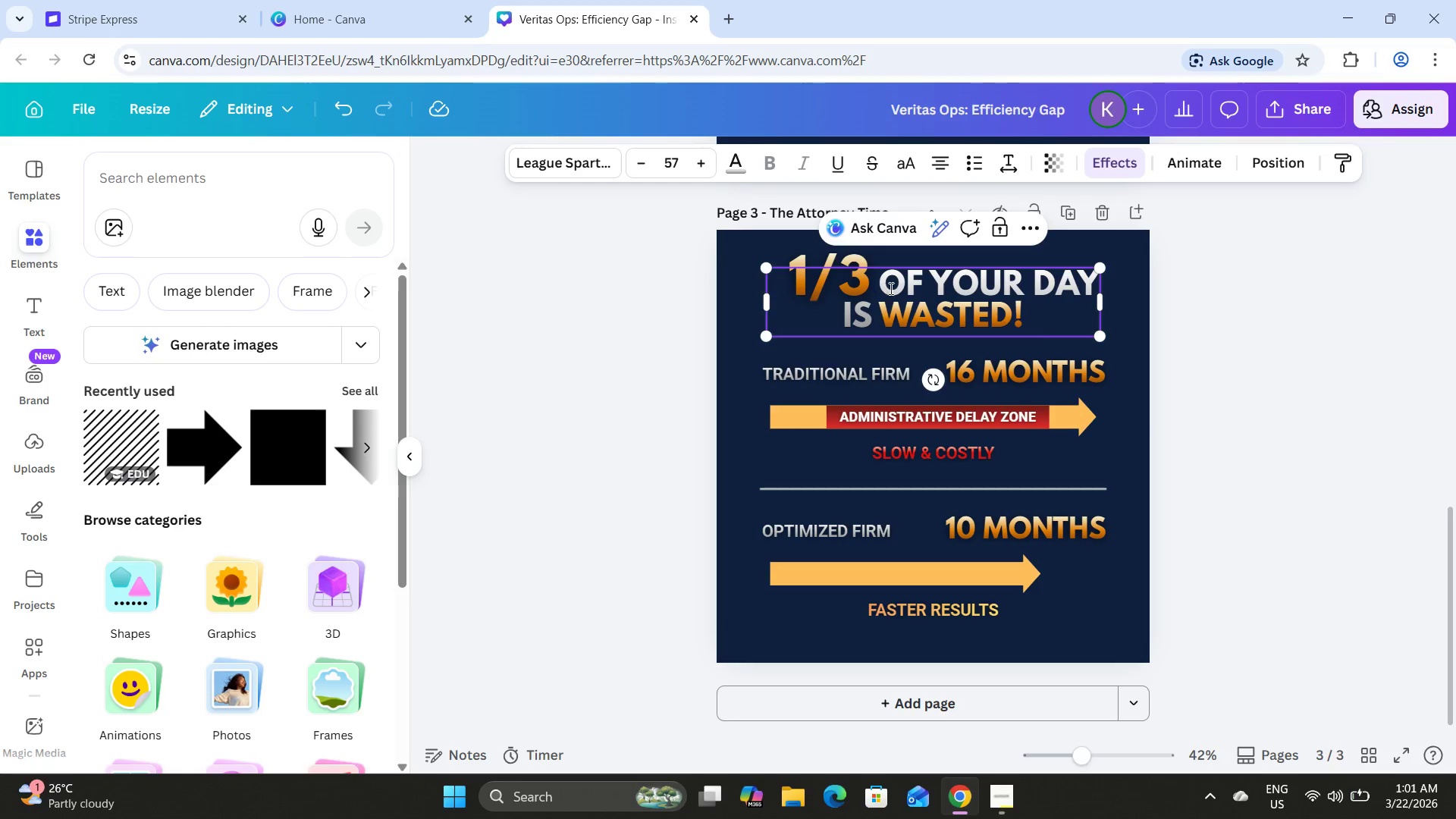 
left_click([1248, 366])
 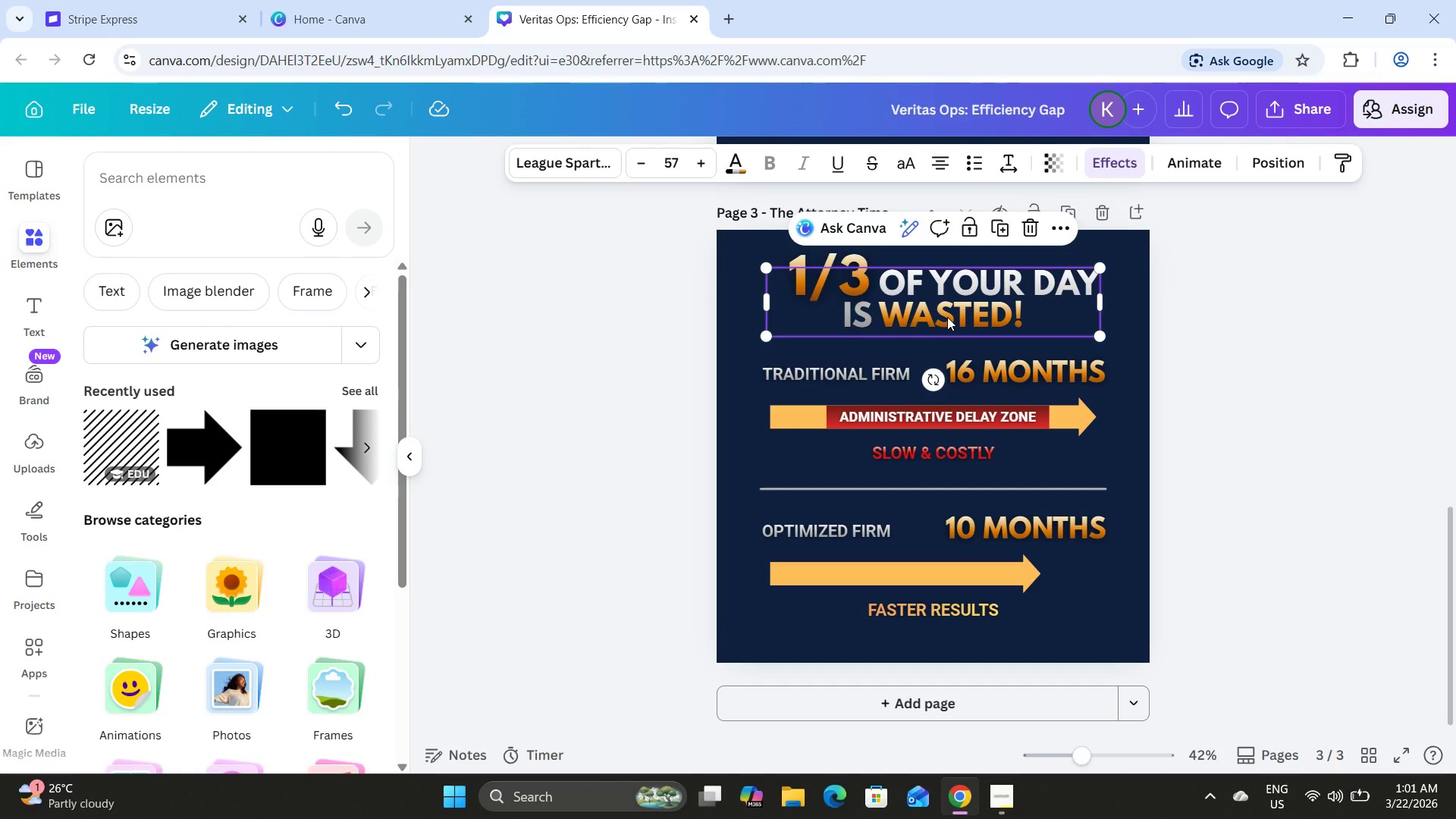 
wait(6.36)
 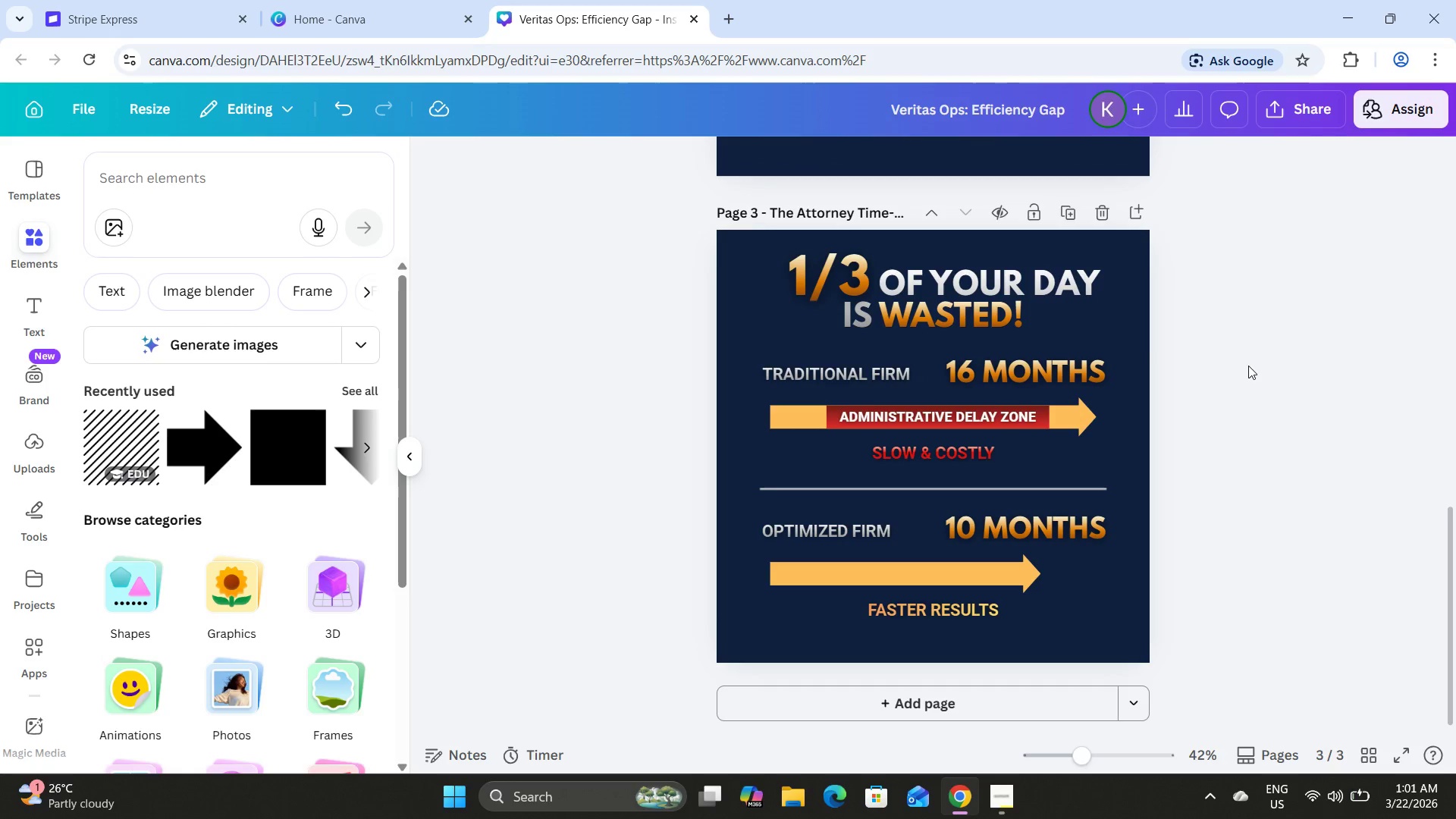 
left_click([1232, 348])
 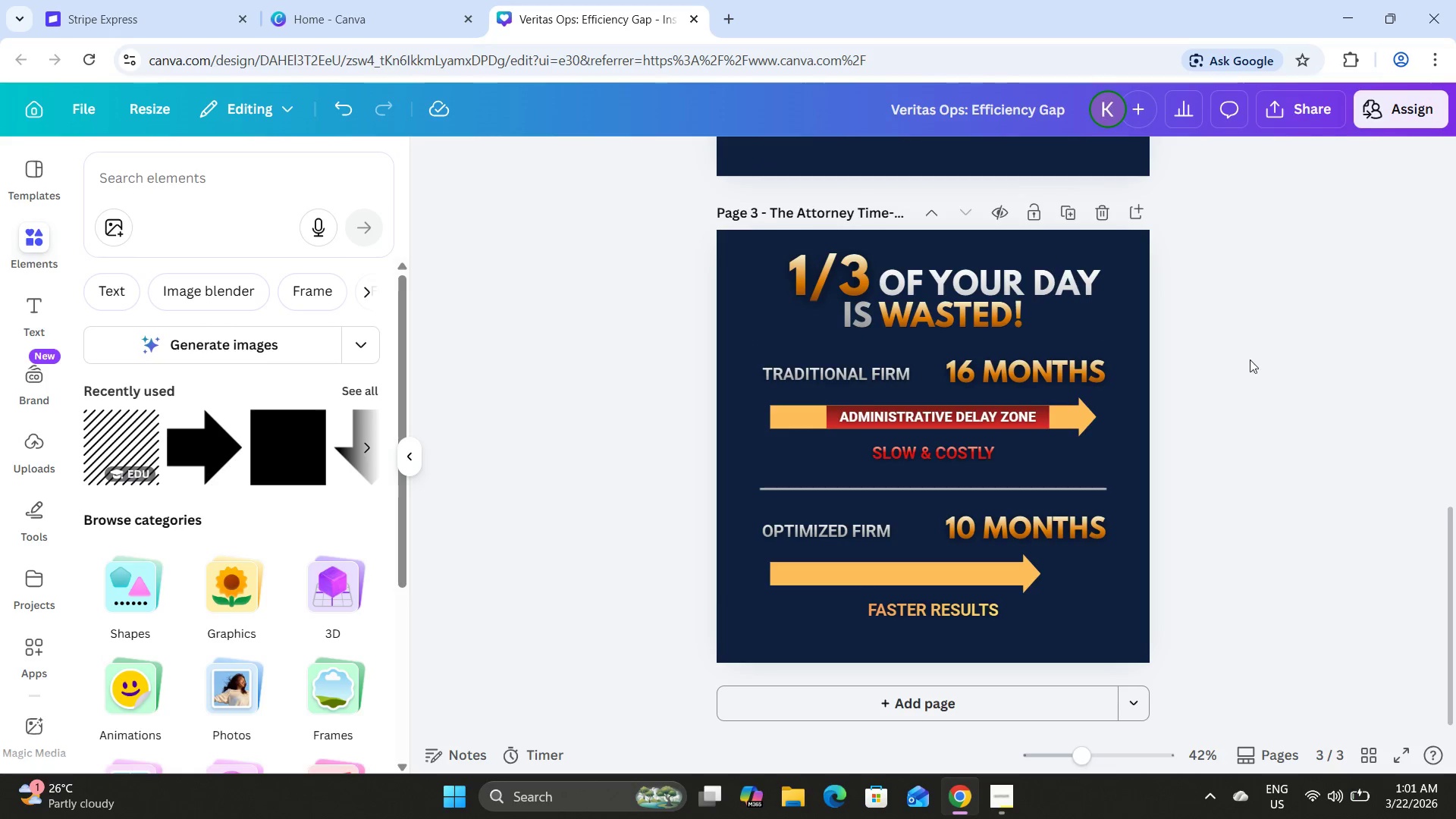 
scroll: coordinate [1250, 359], scroll_direction: up, amount: 1.0
 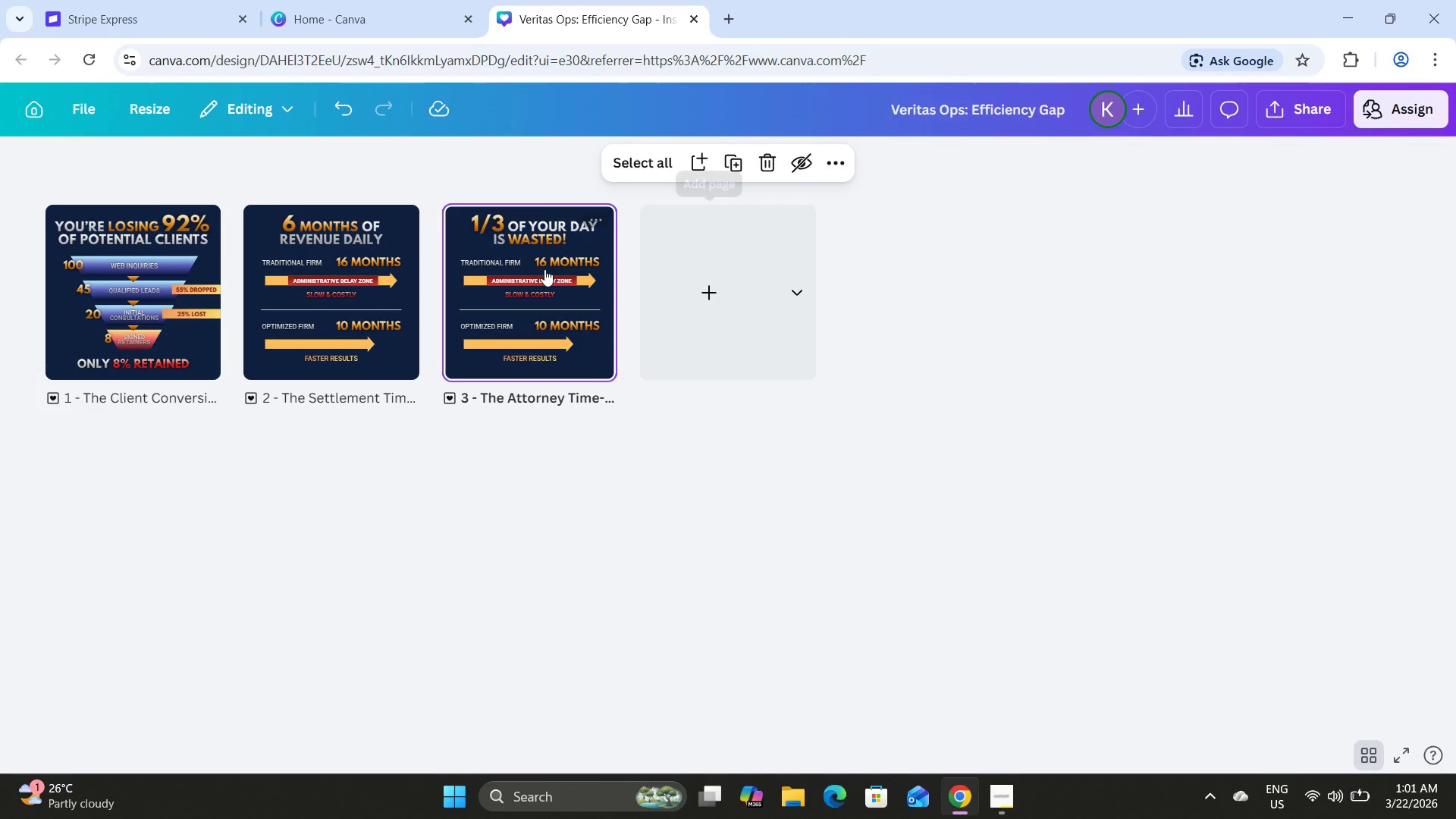 
double_click([543, 267])
 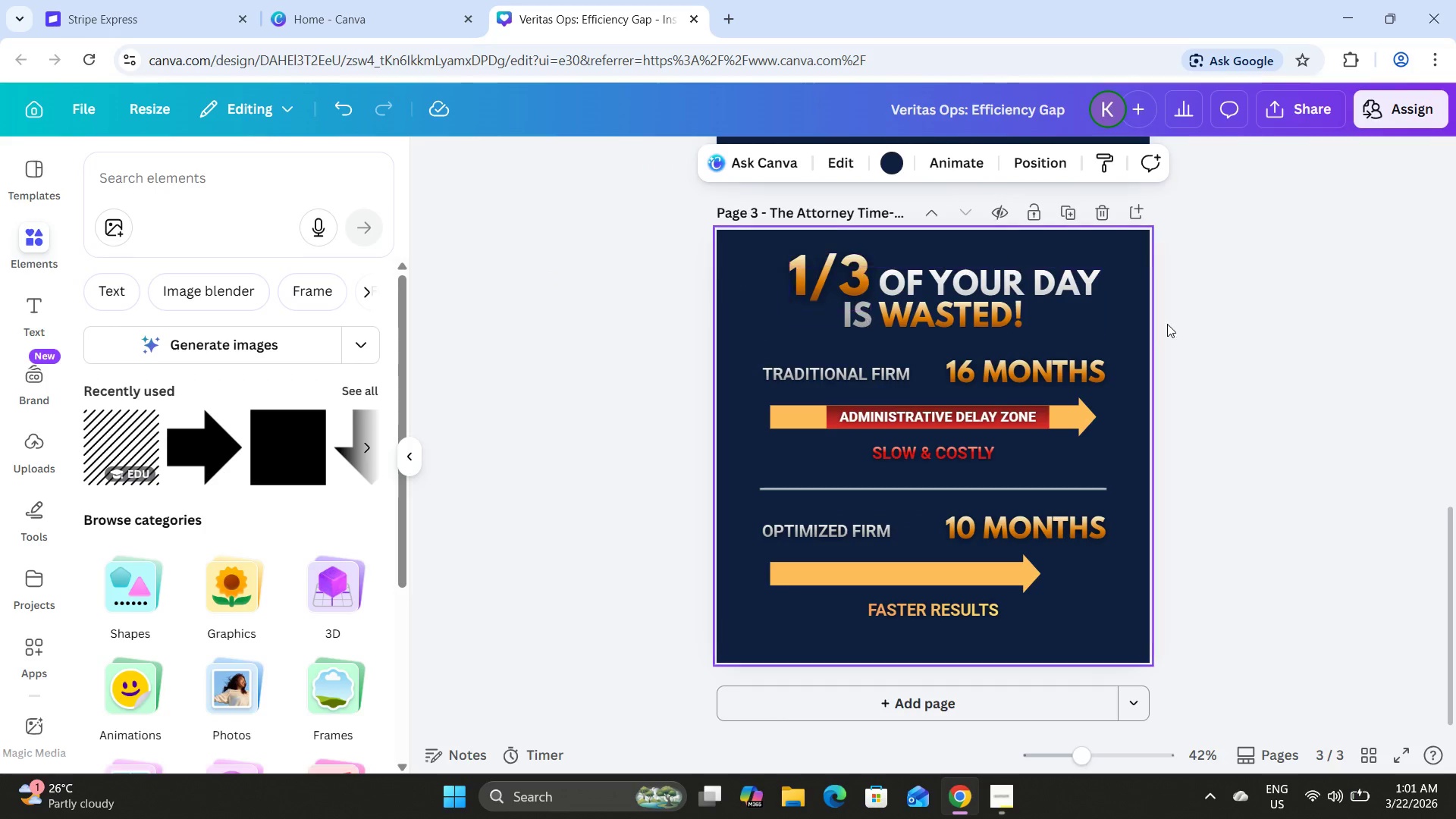 
left_click([1269, 312])
 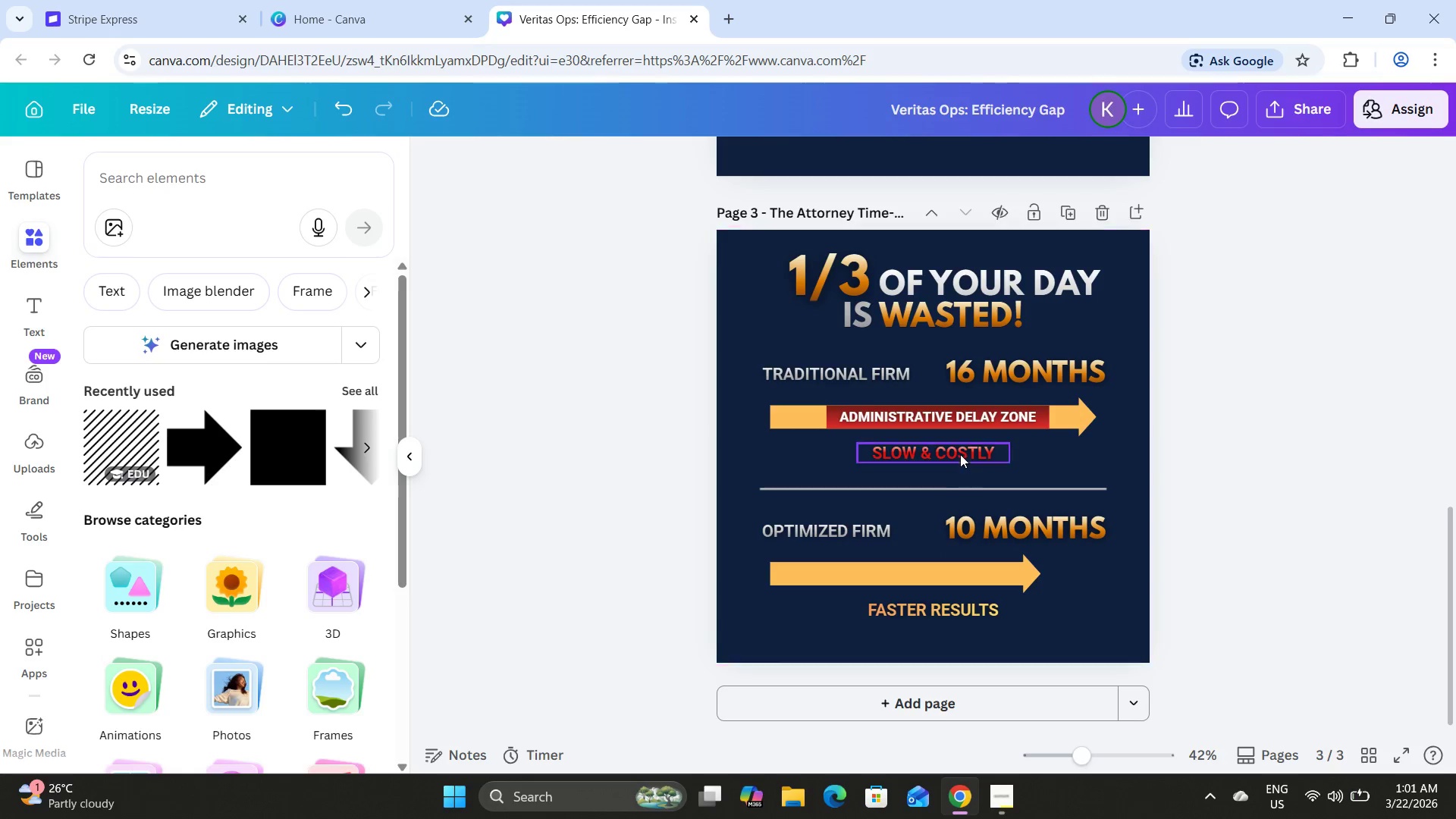 
wait(15.92)
 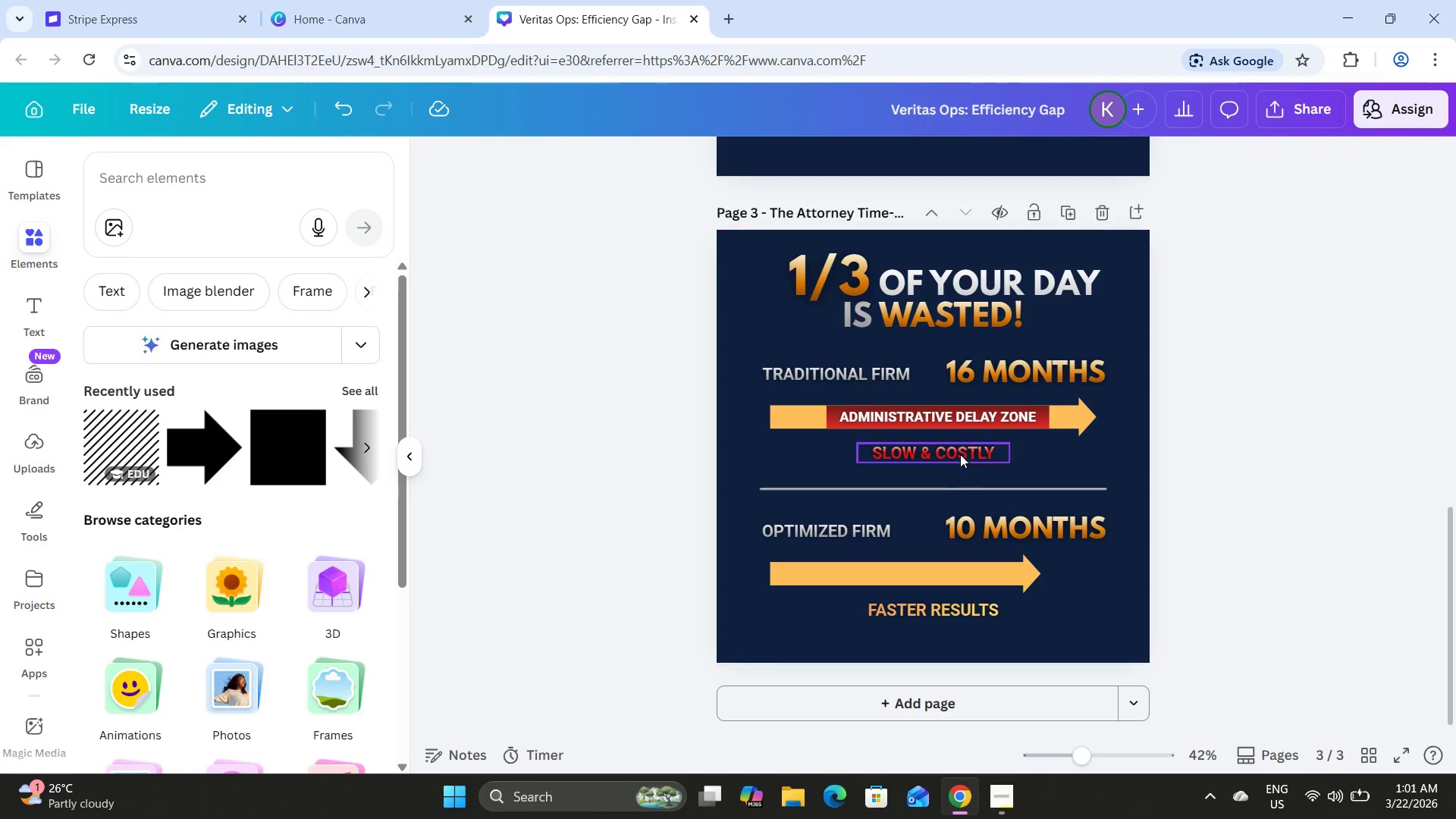 
left_click([987, 371])
 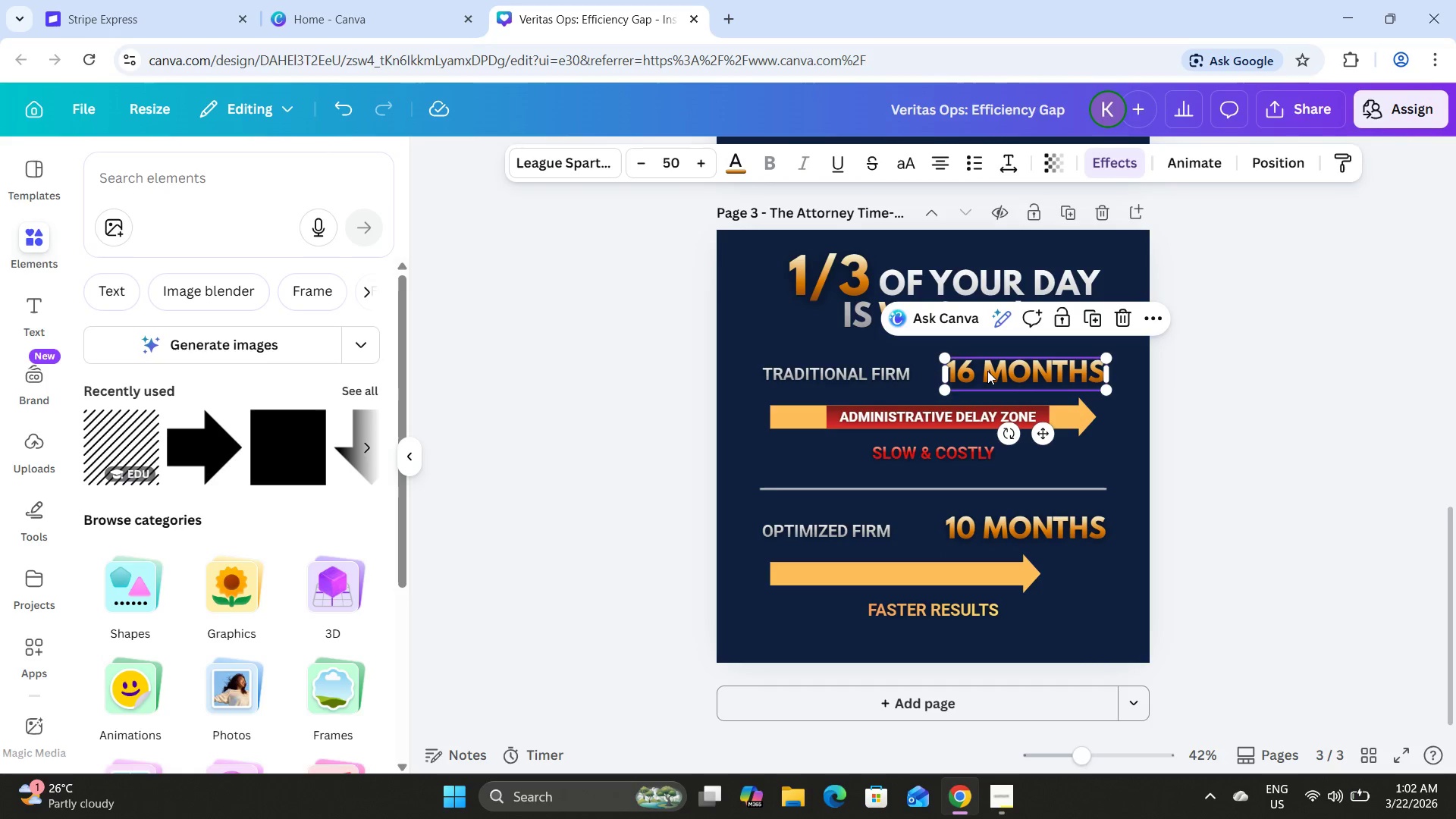 
key(Backspace)
 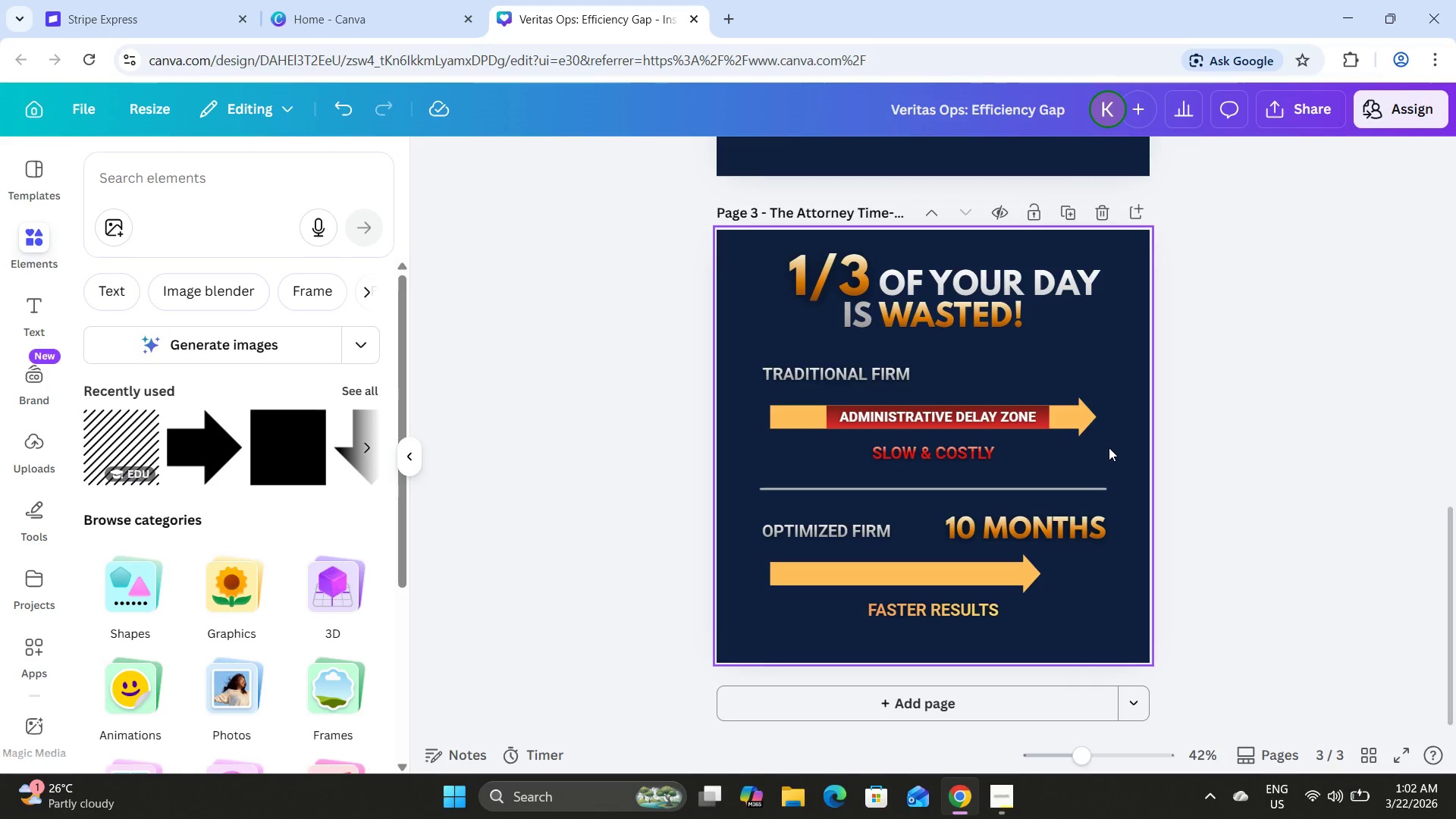 
left_click_drag(start_coordinate=[1103, 438], to_coordinate=[1018, 392])
 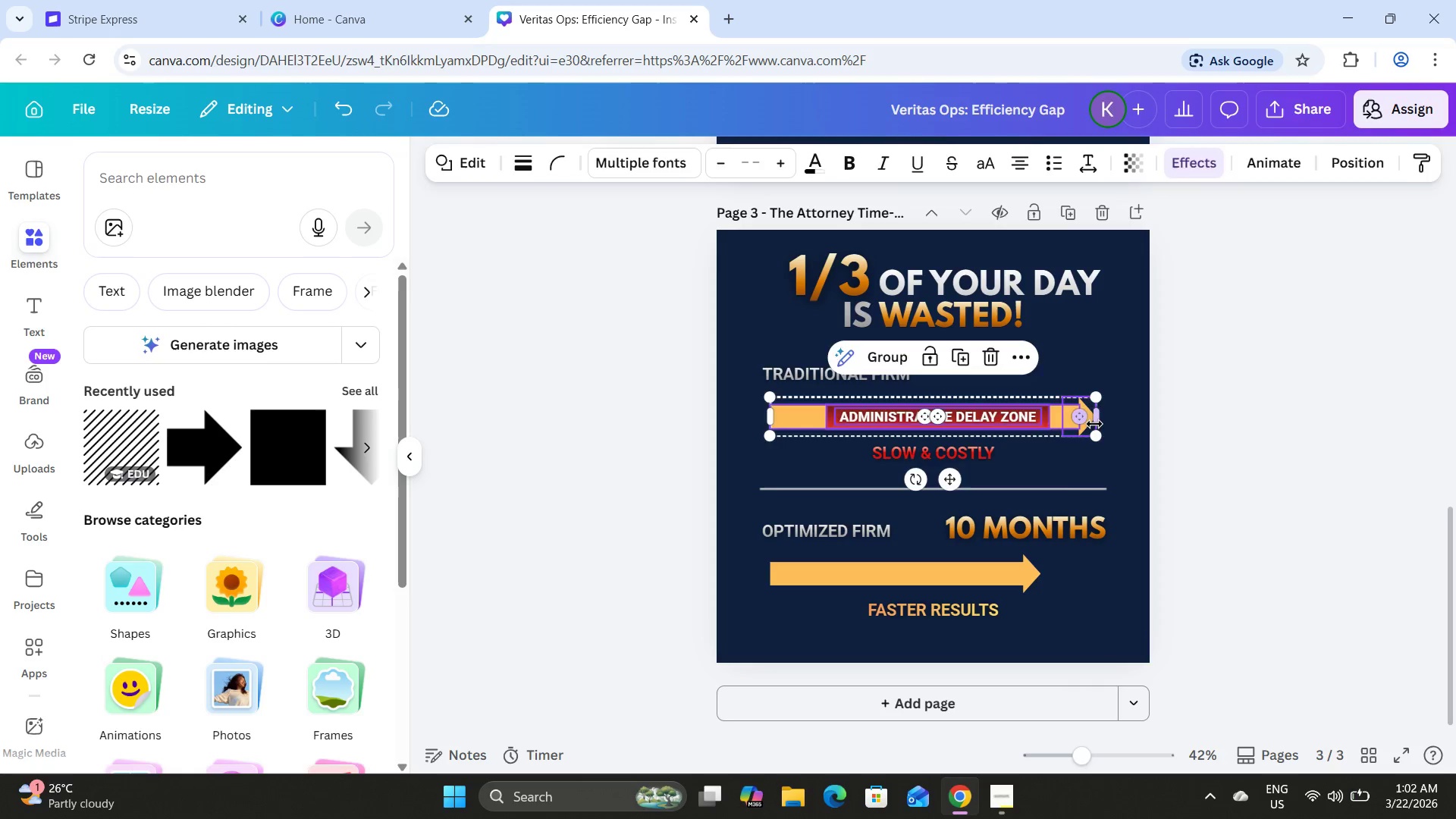 
key(Backspace)
 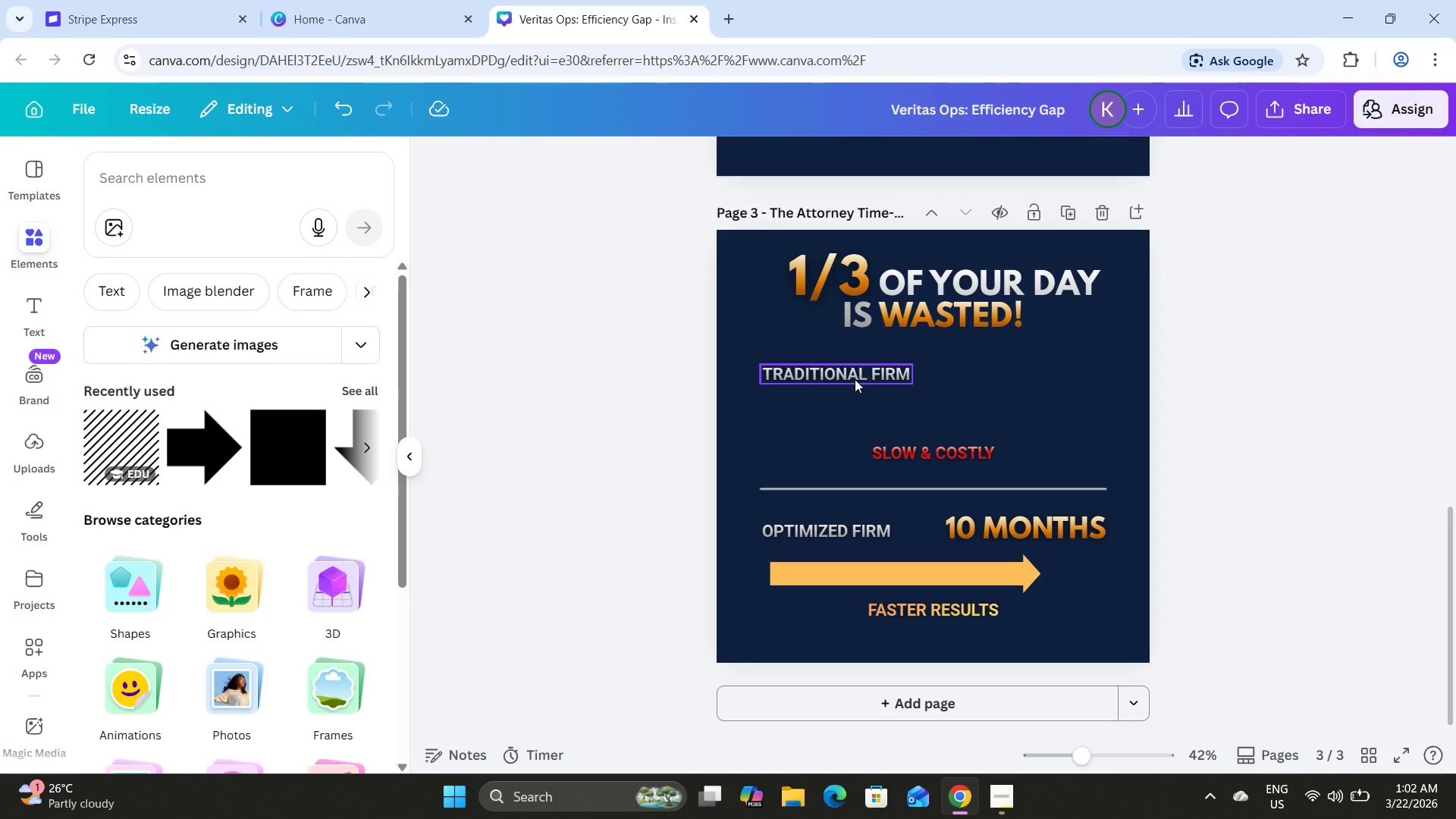 
double_click([916, 457])
 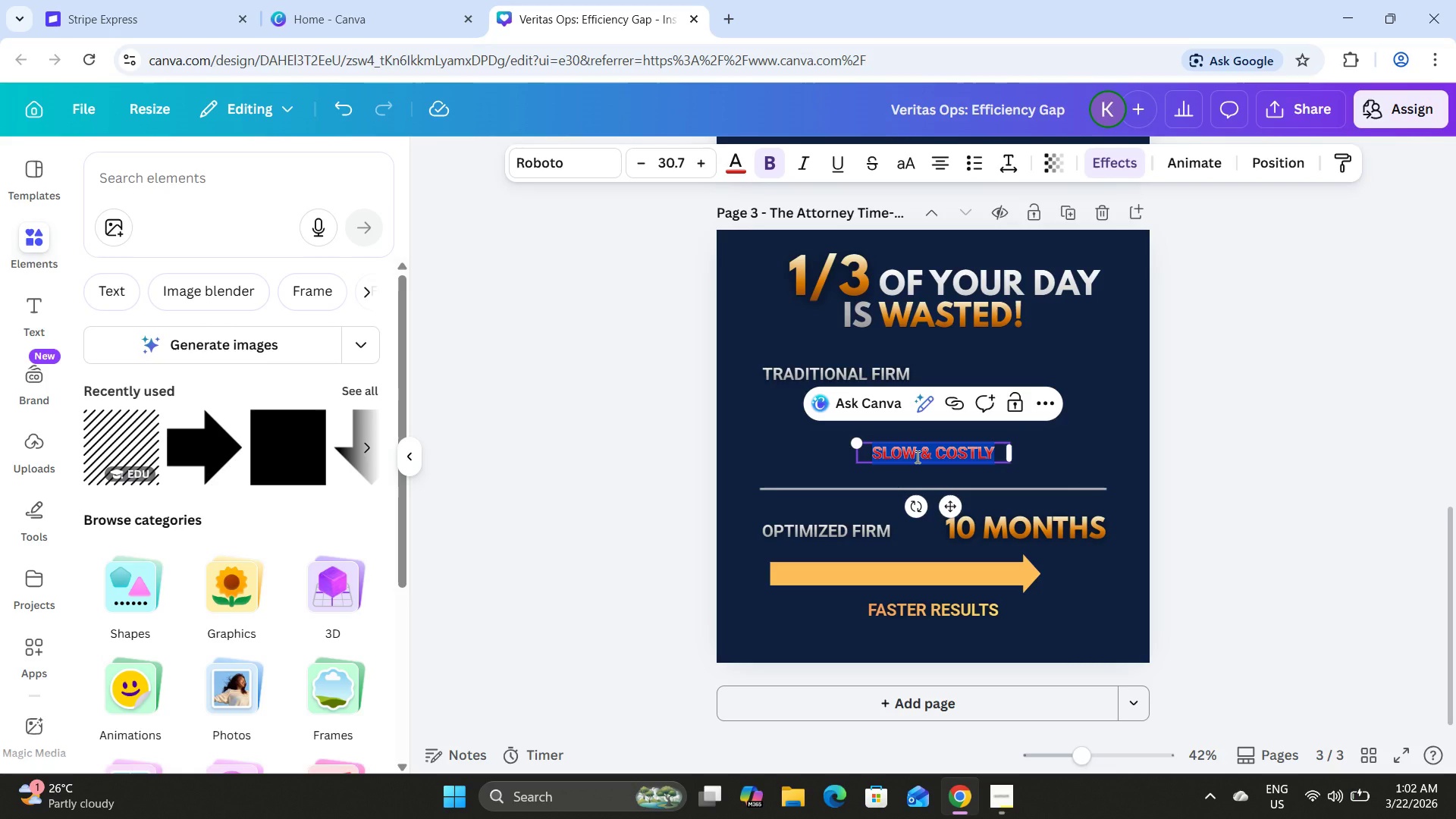 
type(t)
key(Backspace)
type(TIME DRAIN)
 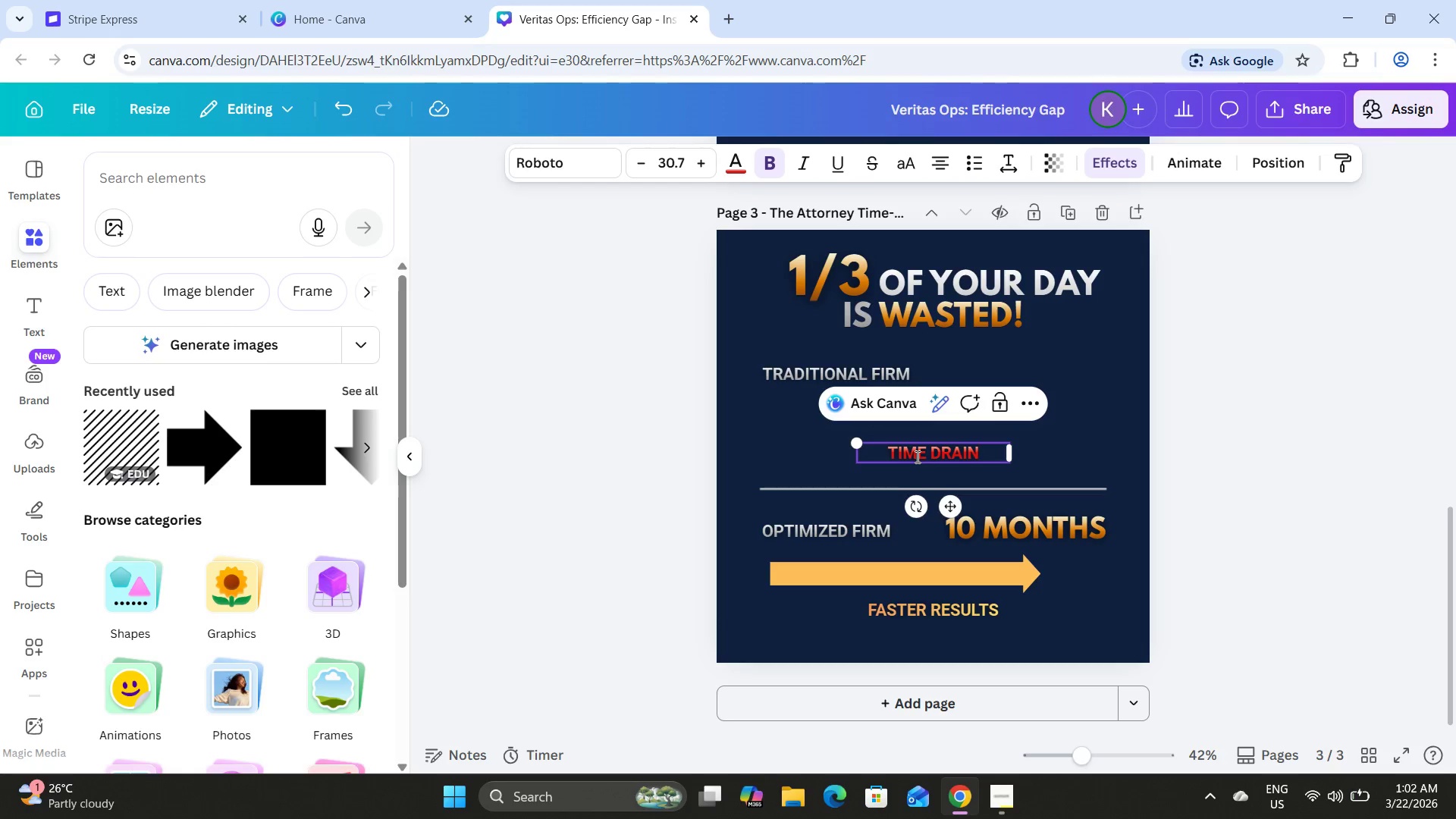 
left_click([1284, 444])
 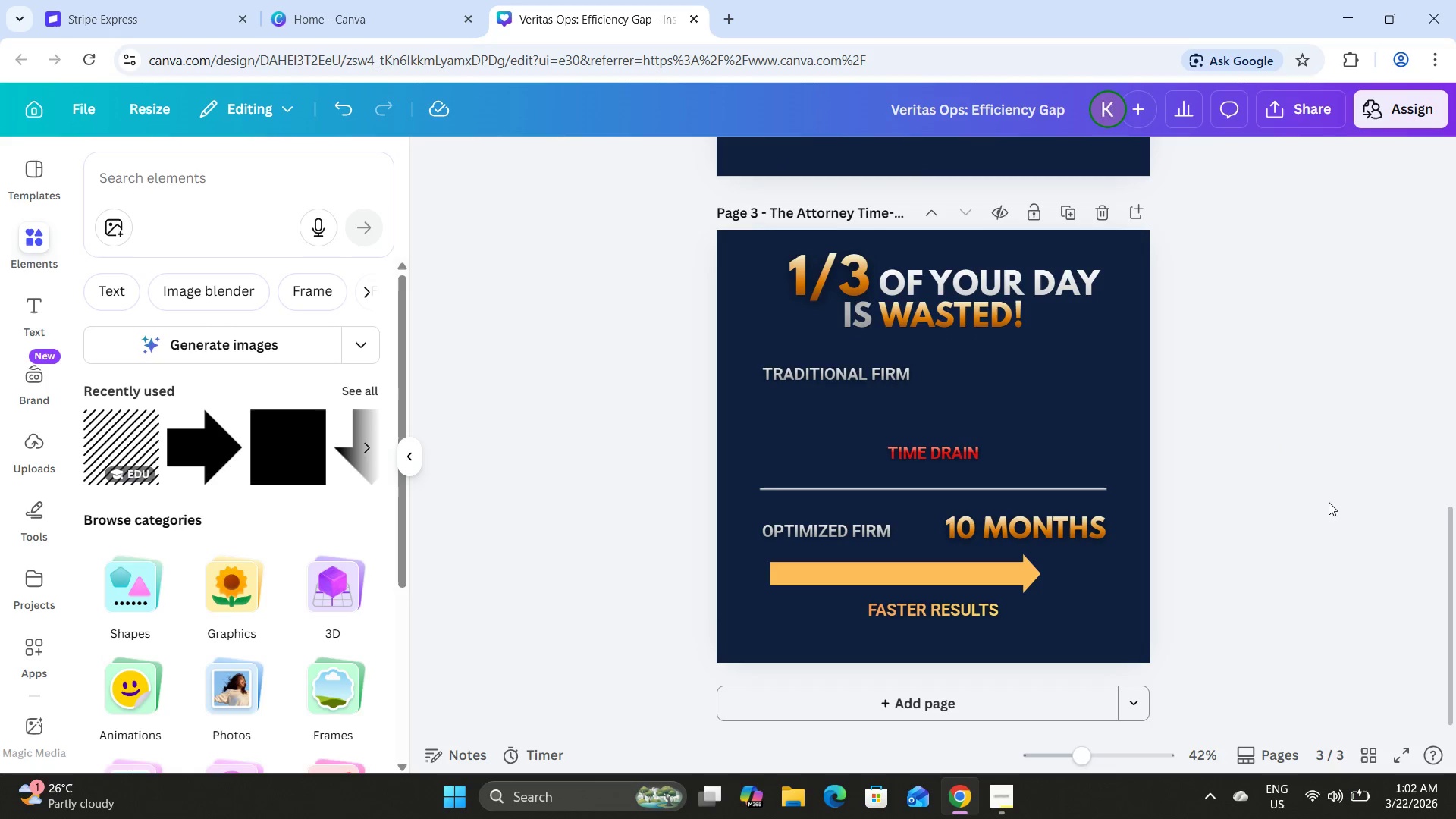 
left_click_drag(start_coordinate=[1111, 590], to_coordinate=[1021, 531])
 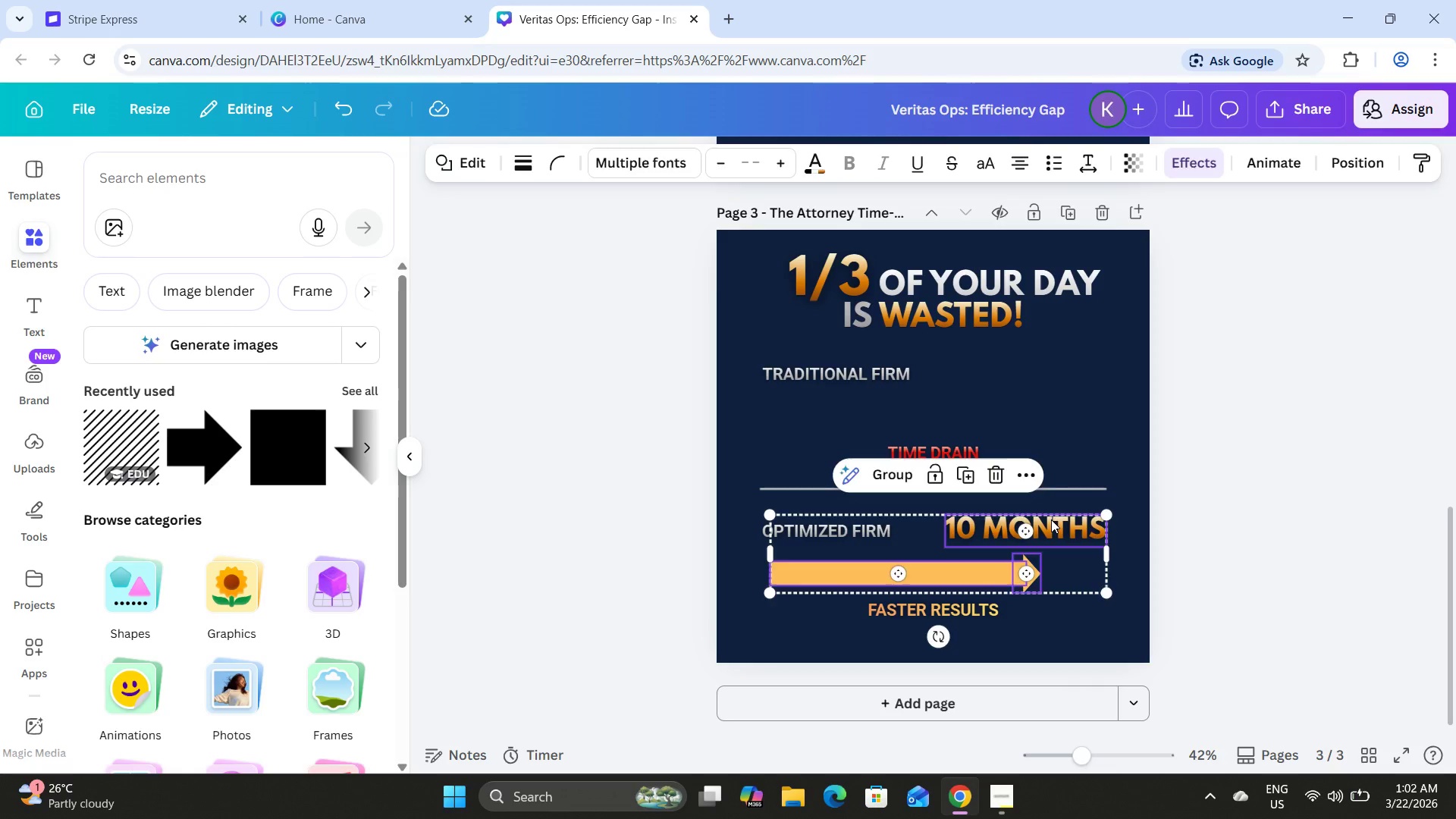 
key(Backspace)
 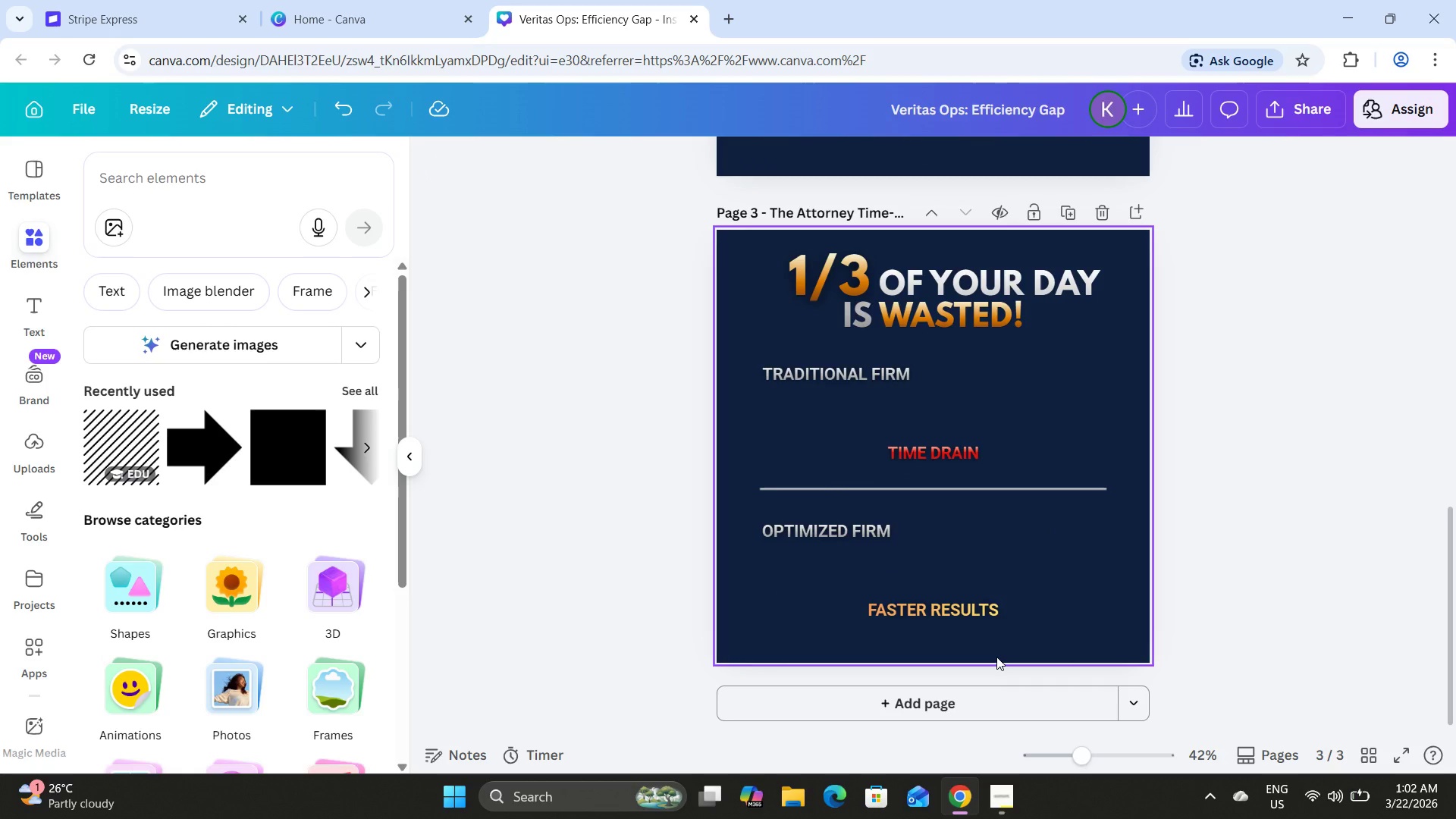 
left_click([999, 805])